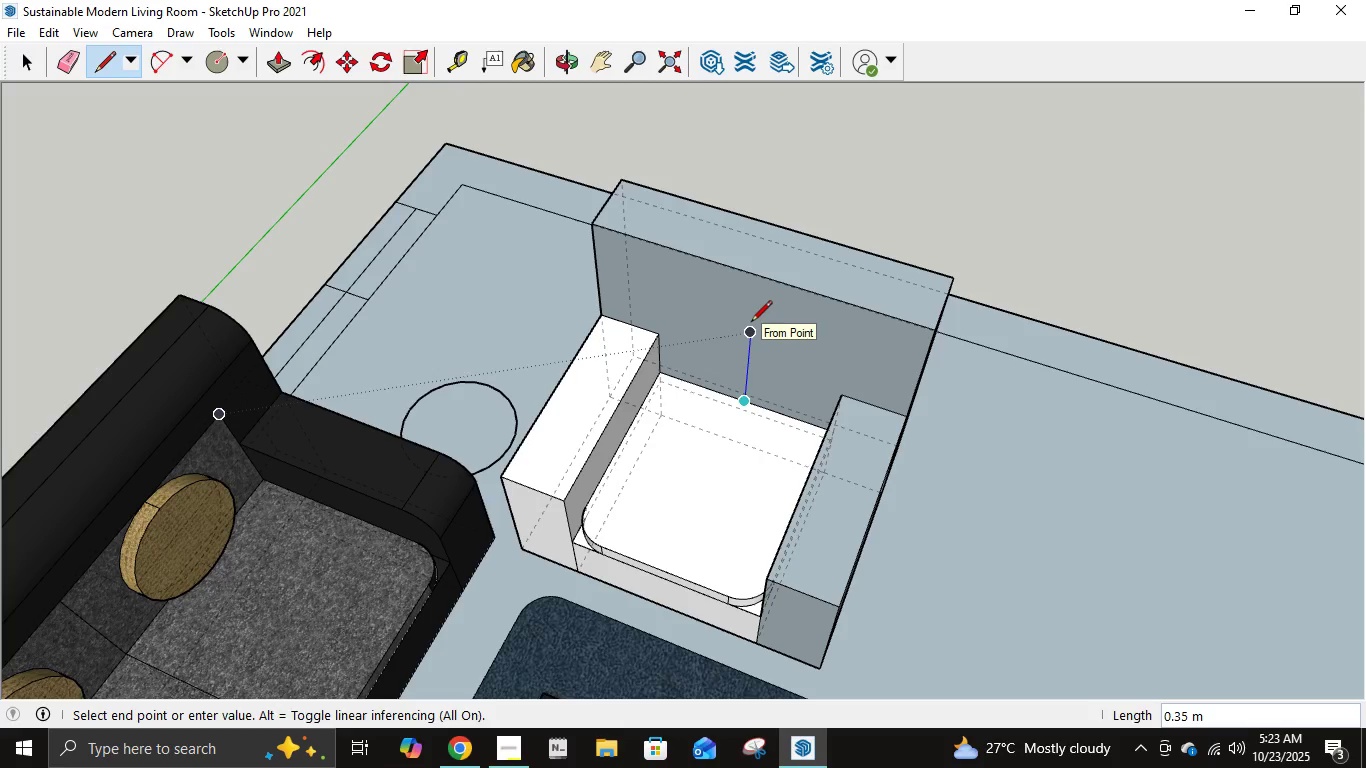 
key(NumpadDecimal)
 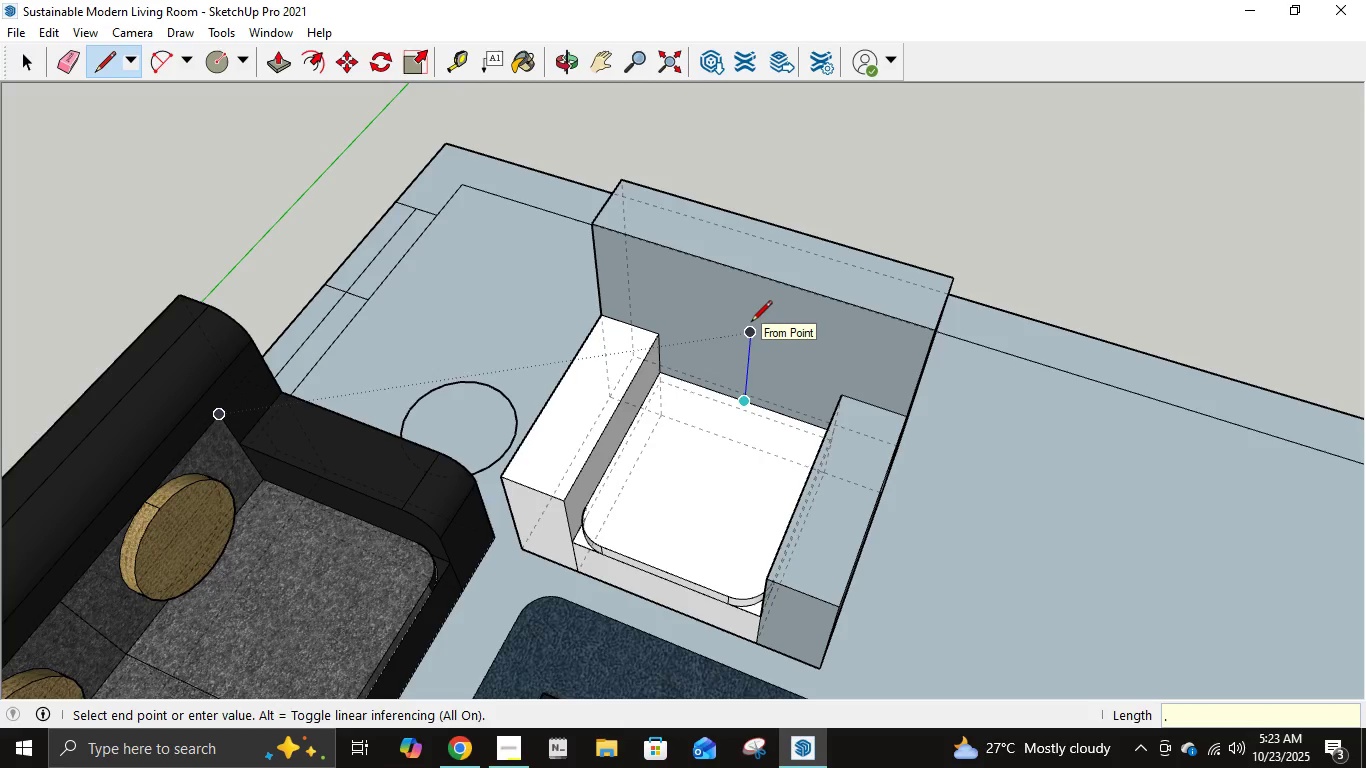 
key(Numpad3)
 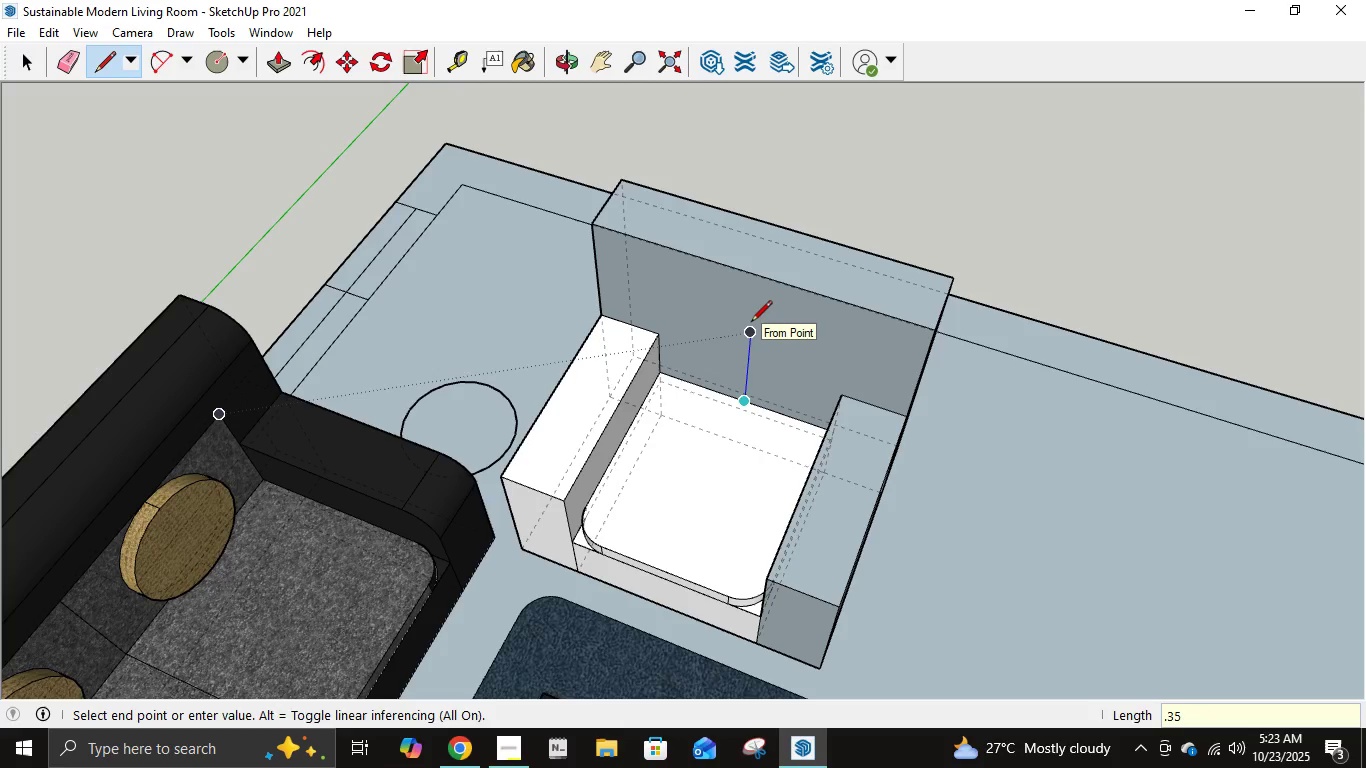 
key(Numpad5)
 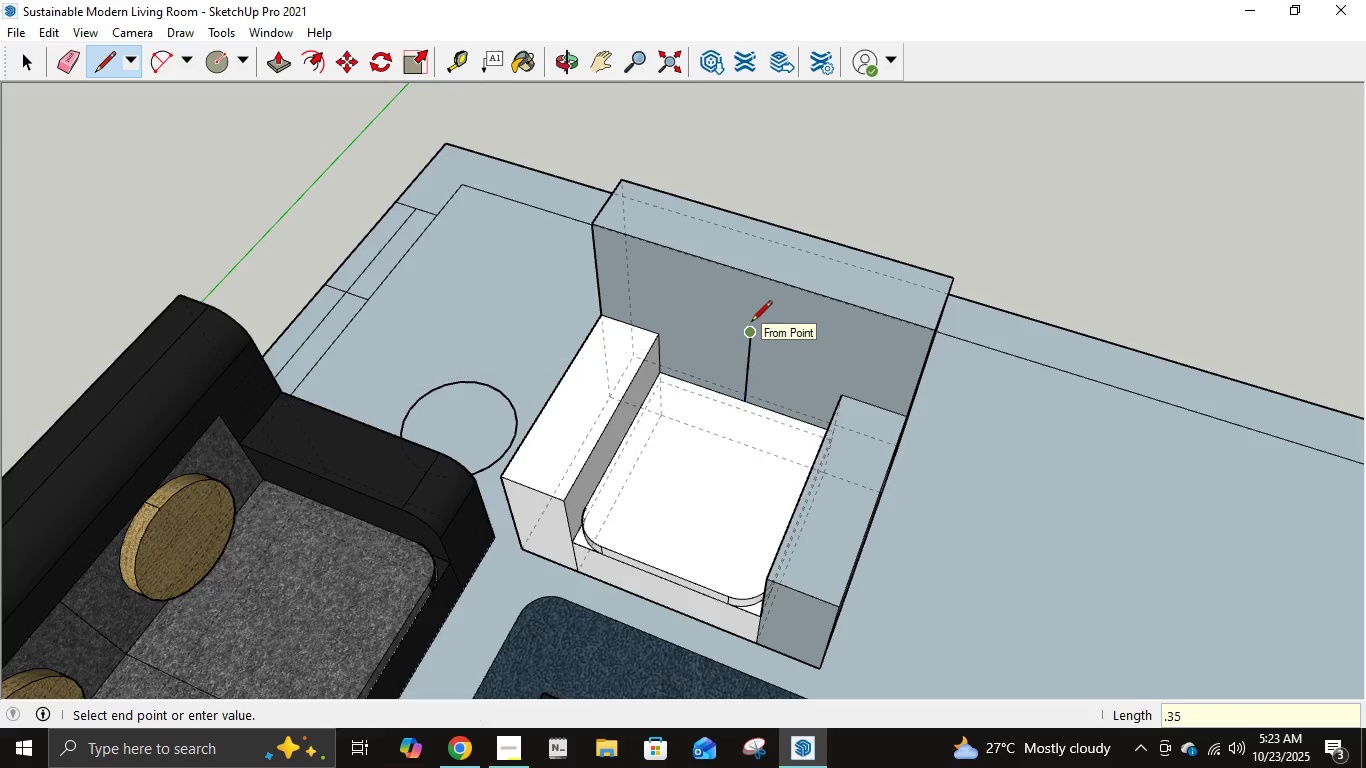 
key(NumpadEnter)
 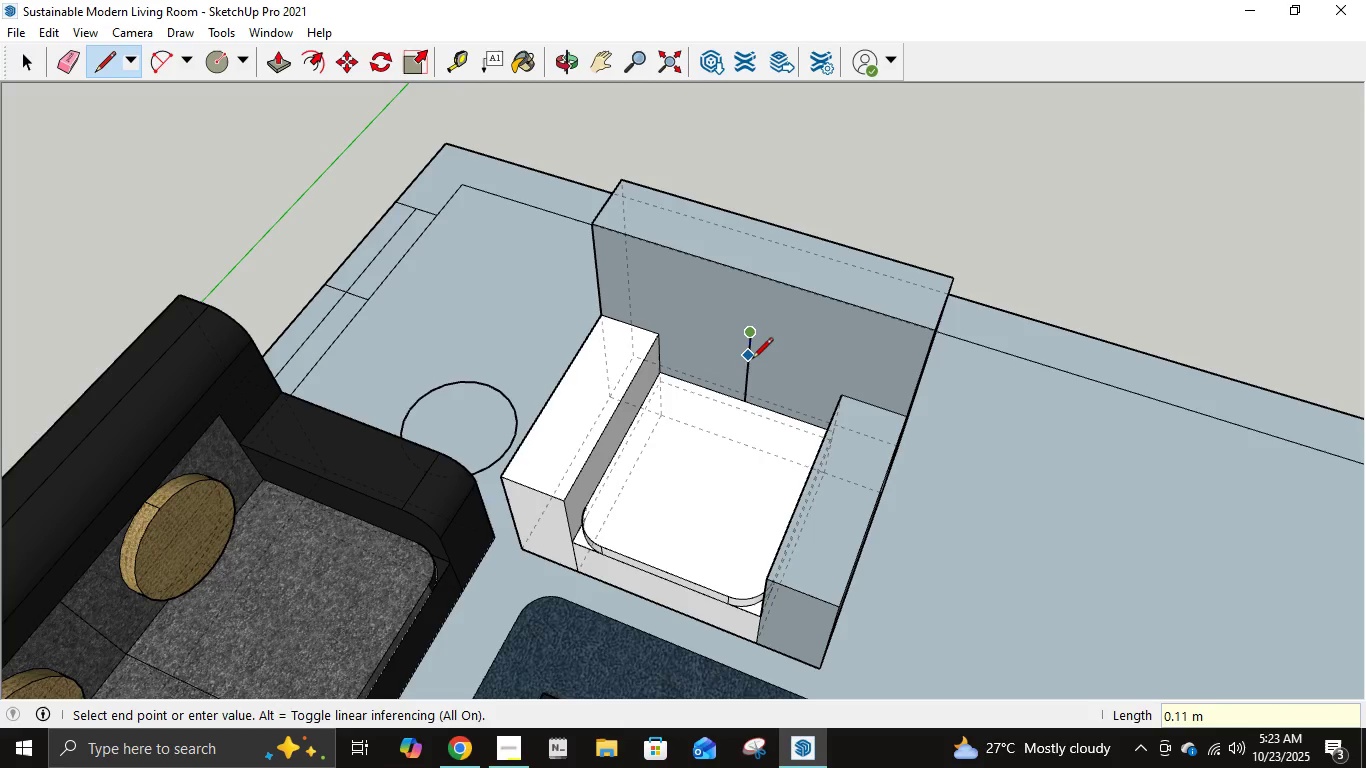 
key(Escape)
 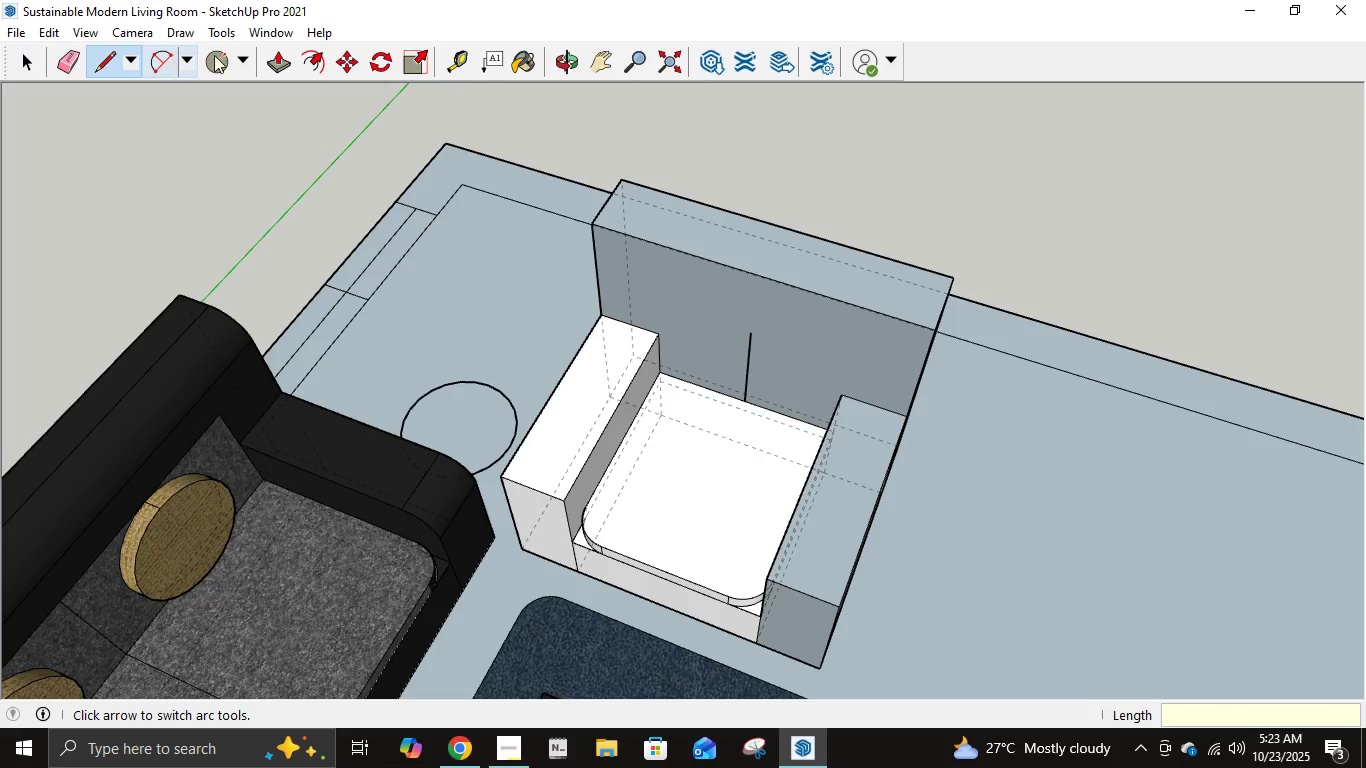 
left_click([216, 52])
 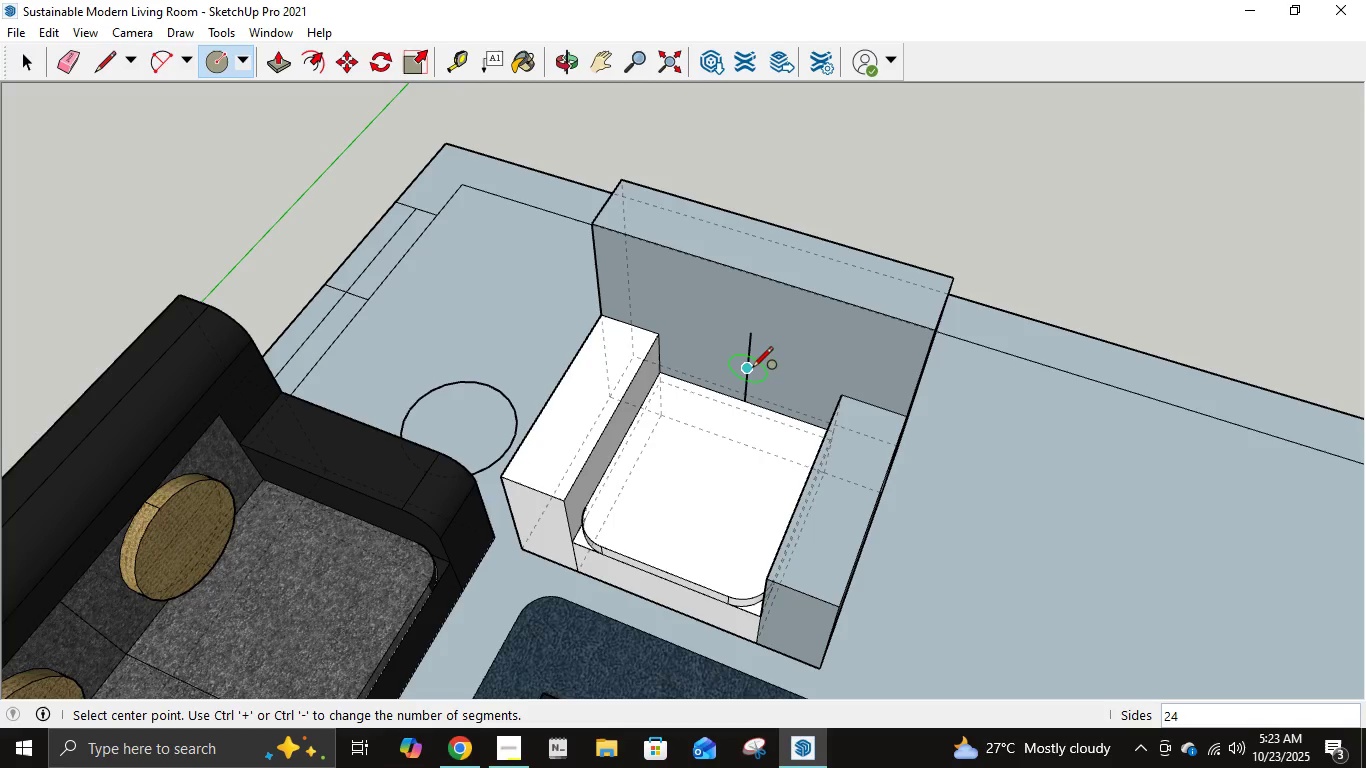 
left_click([750, 364])
 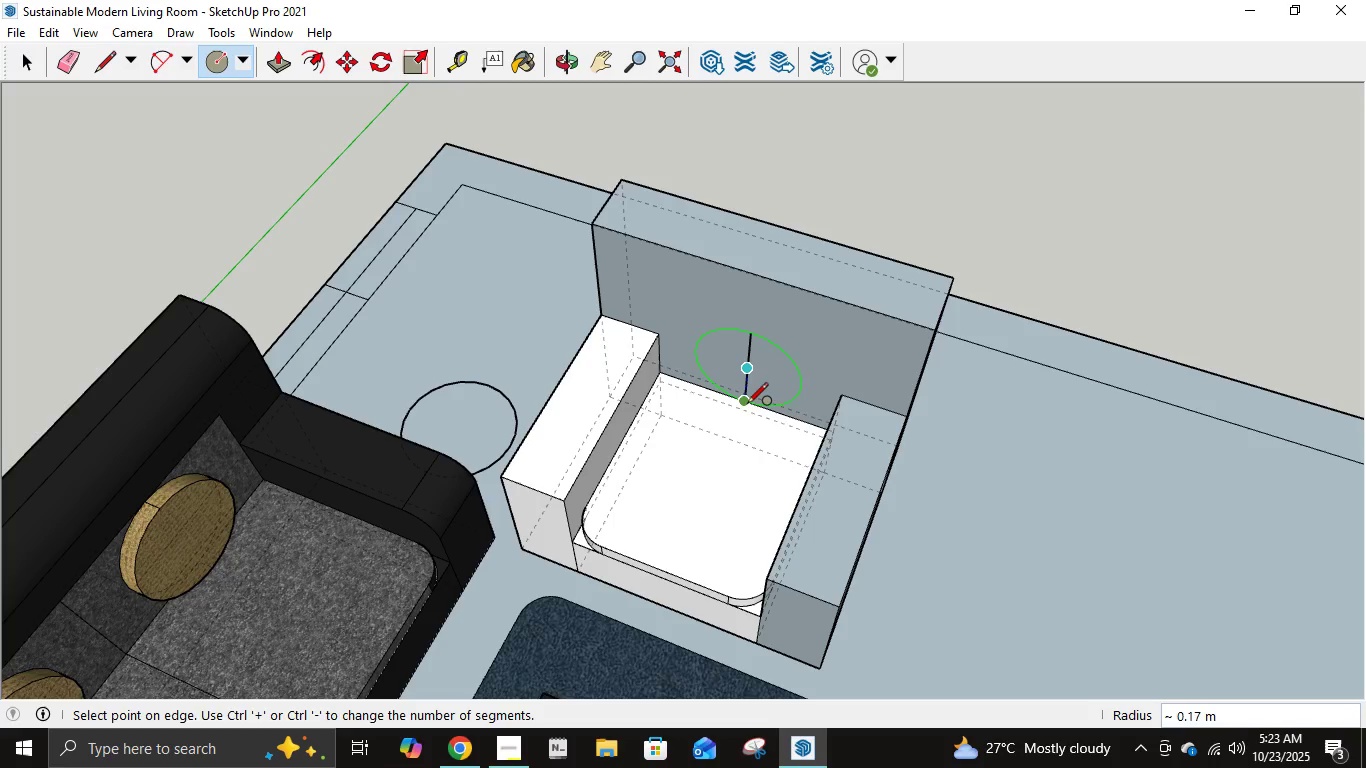 
left_click([747, 405])
 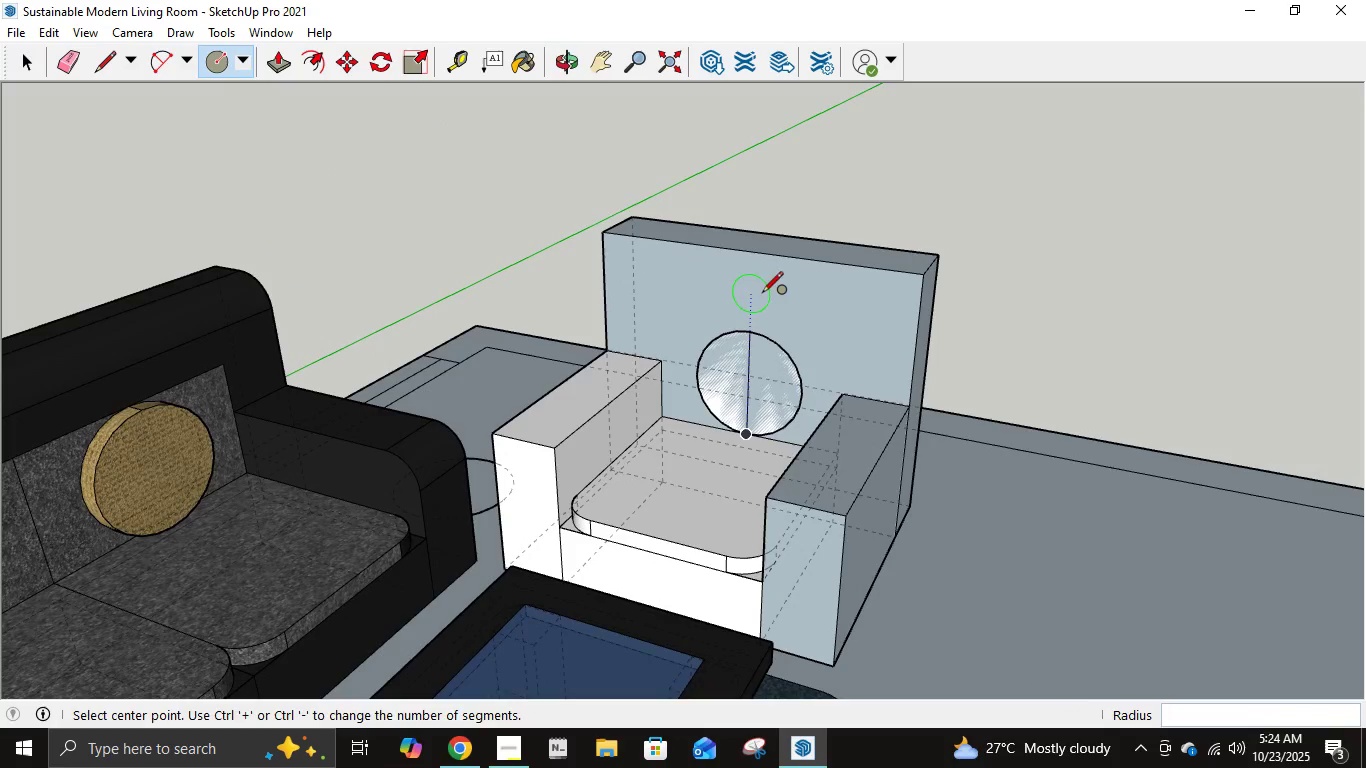 
key(E)
 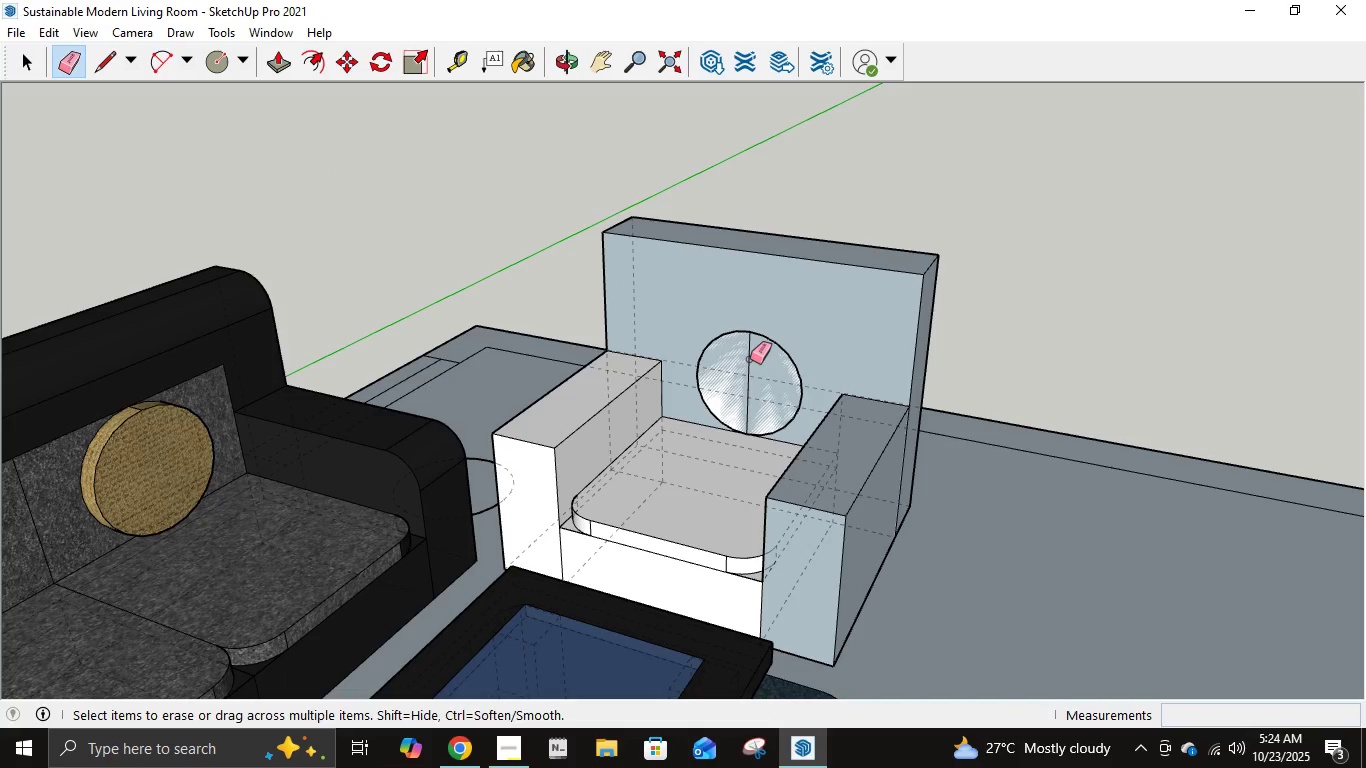 
left_click([750, 359])
 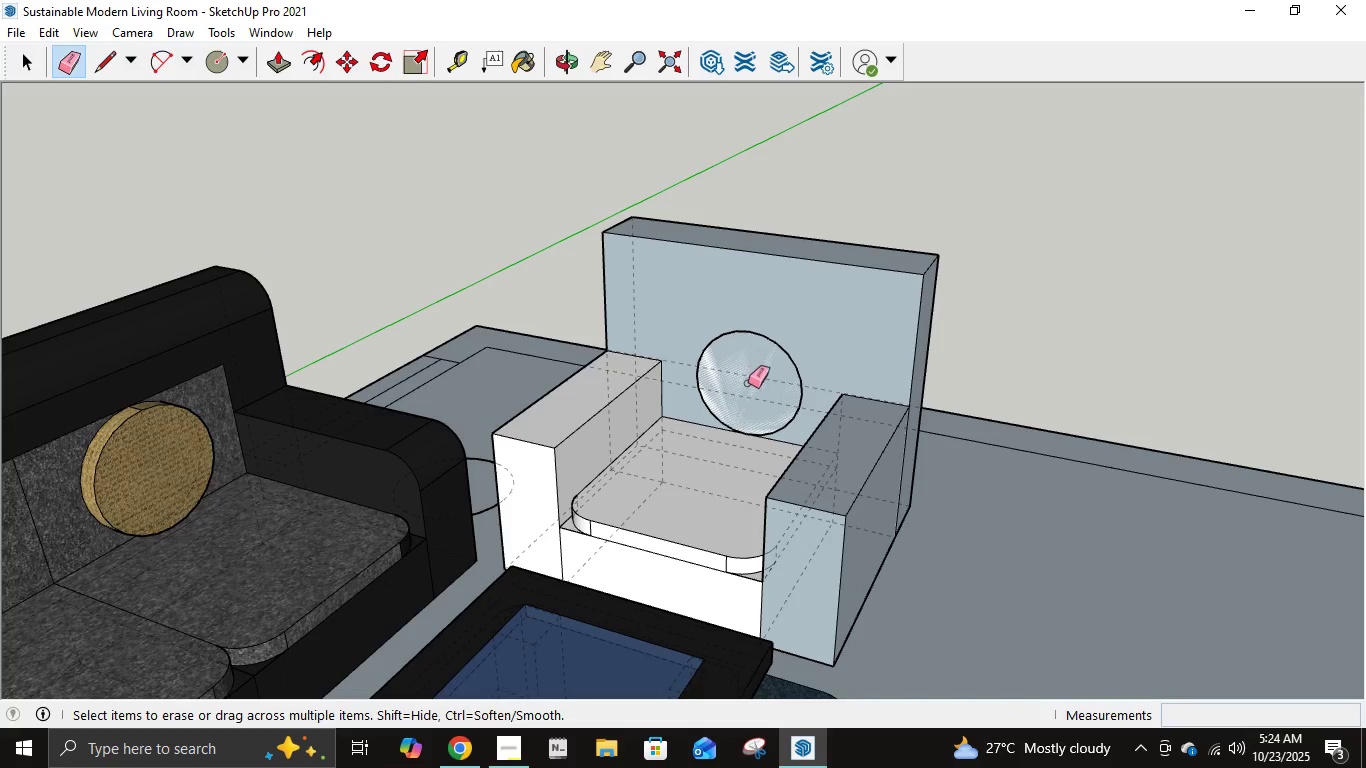 
scroll: coordinate [745, 390], scroll_direction: down, amount: 3.0
 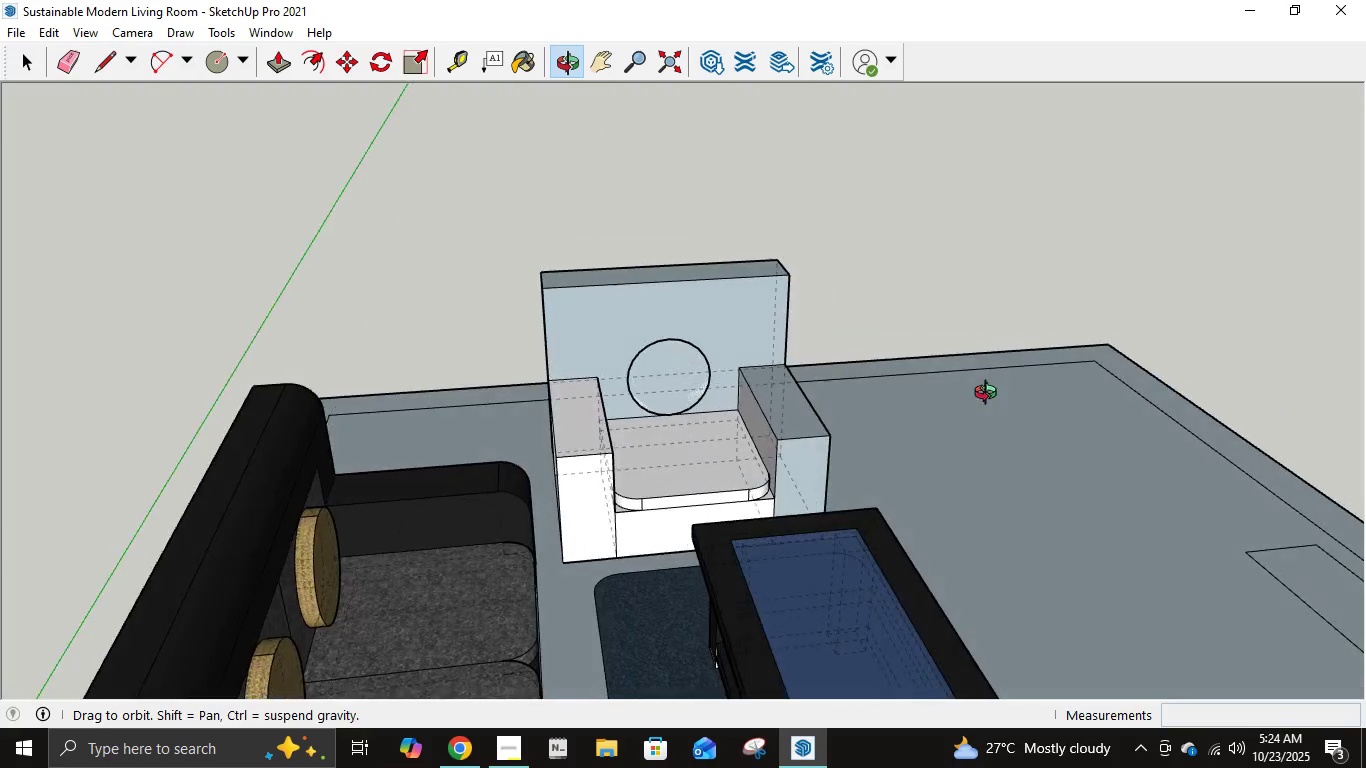 
scroll: coordinate [723, 377], scroll_direction: up, amount: 3.0
 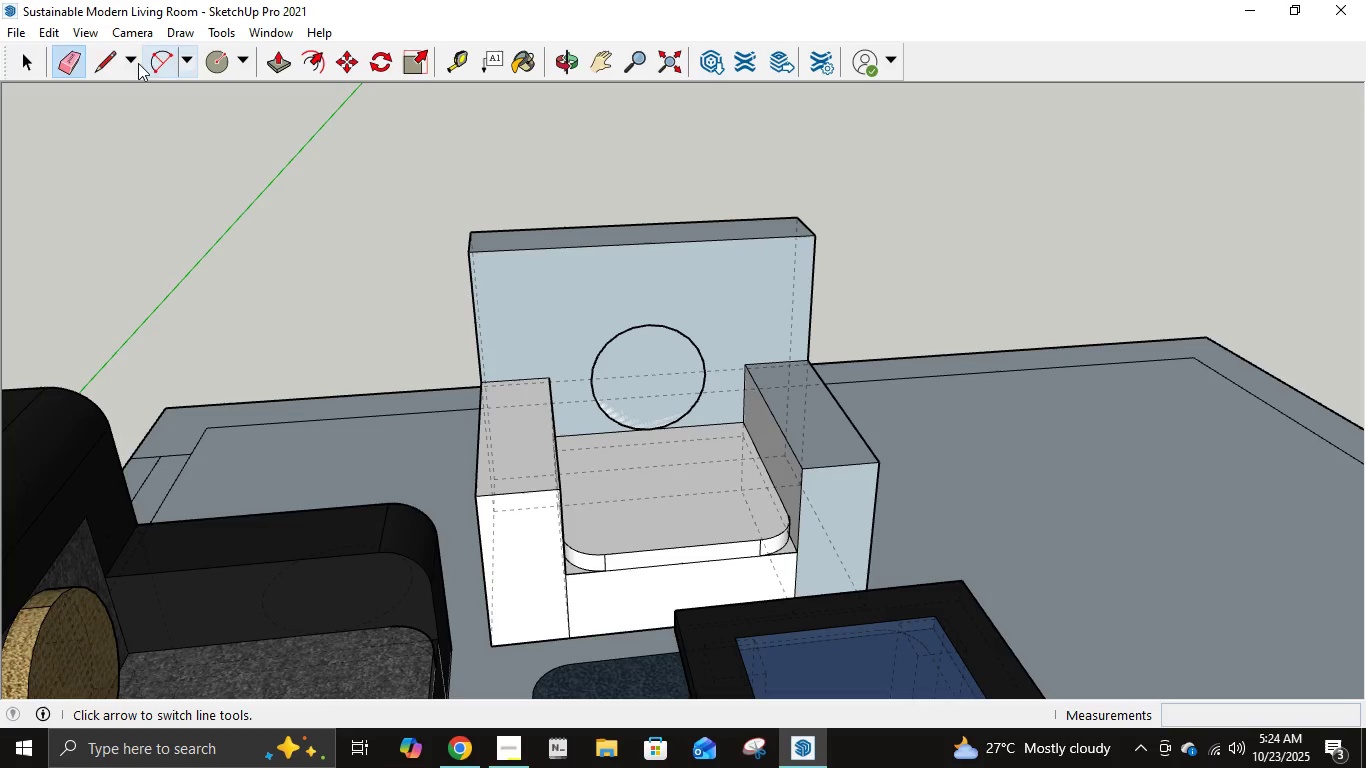 
left_click([110, 62])
 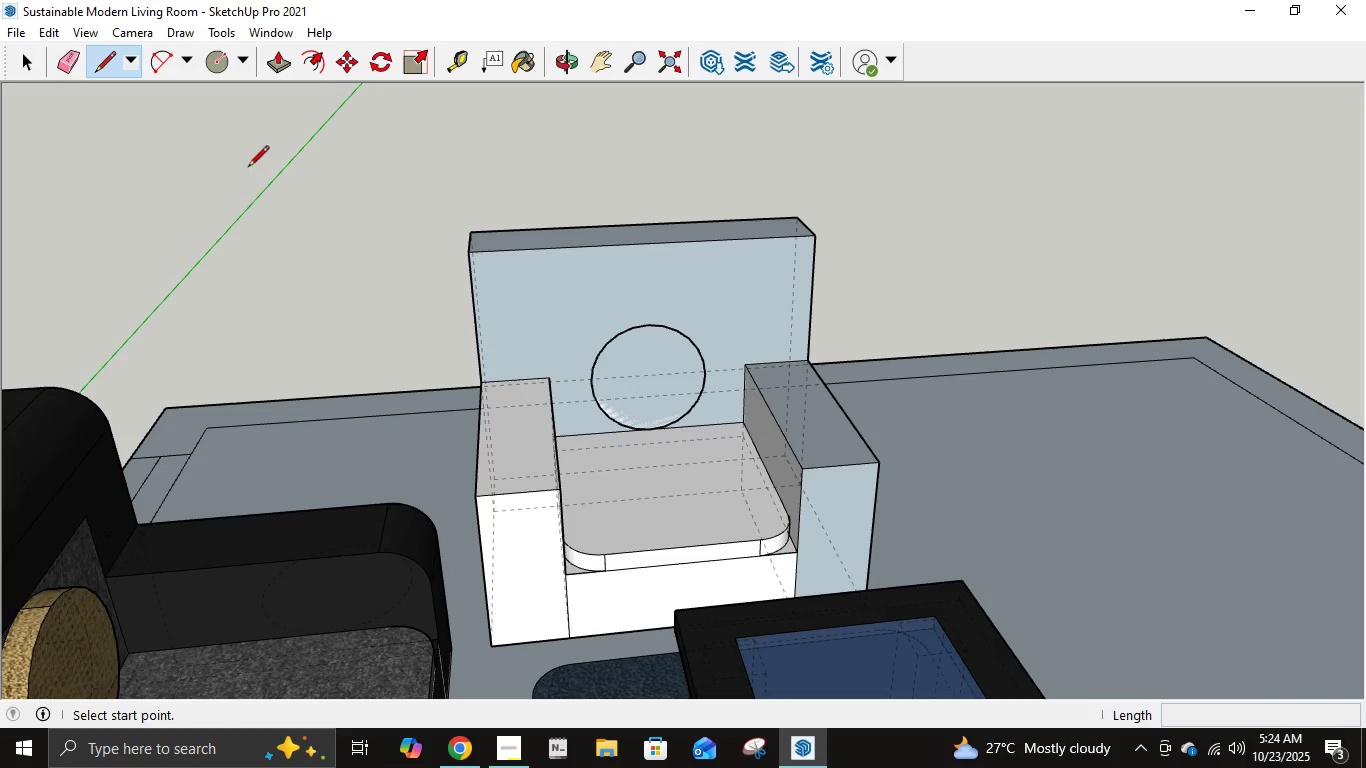 
left_click([265, 61])
 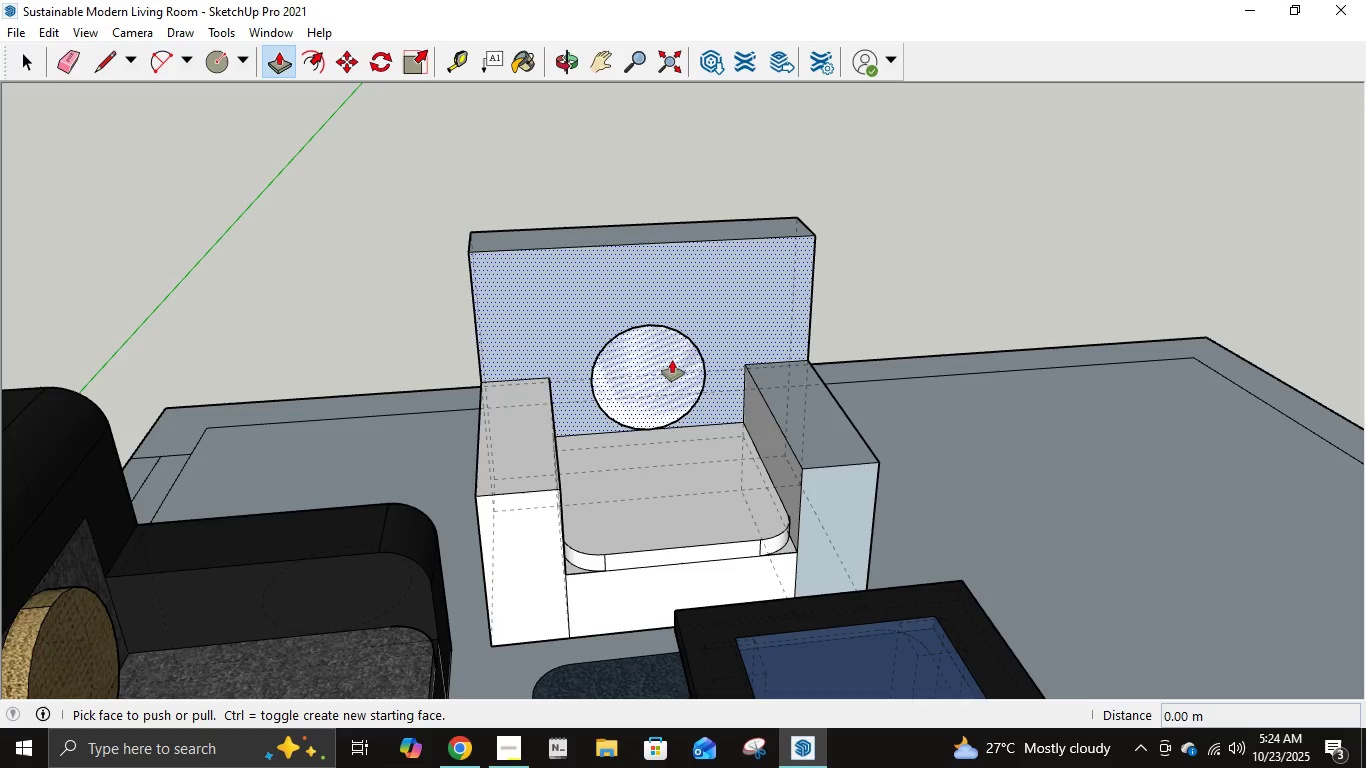 
scroll: coordinate [693, 374], scroll_direction: up, amount: 12.0
 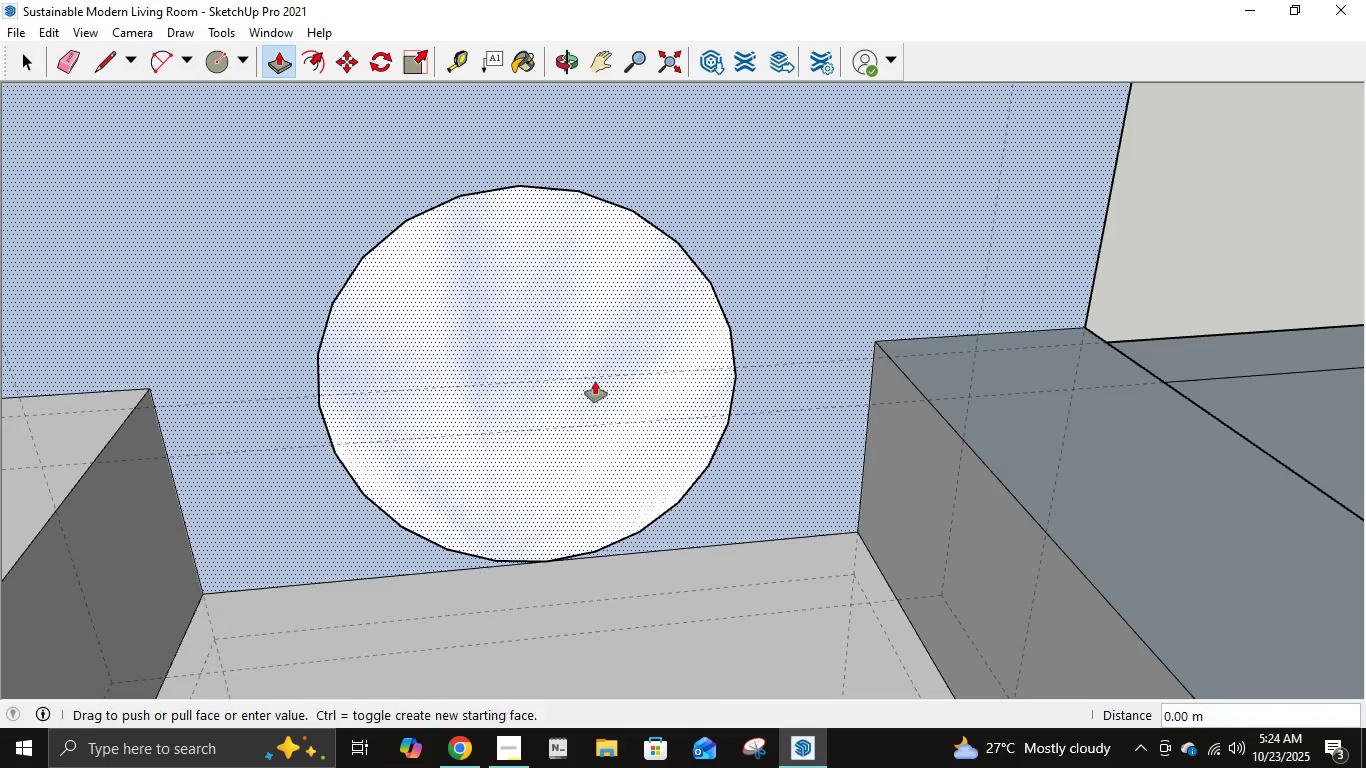 
left_click([595, 381])
 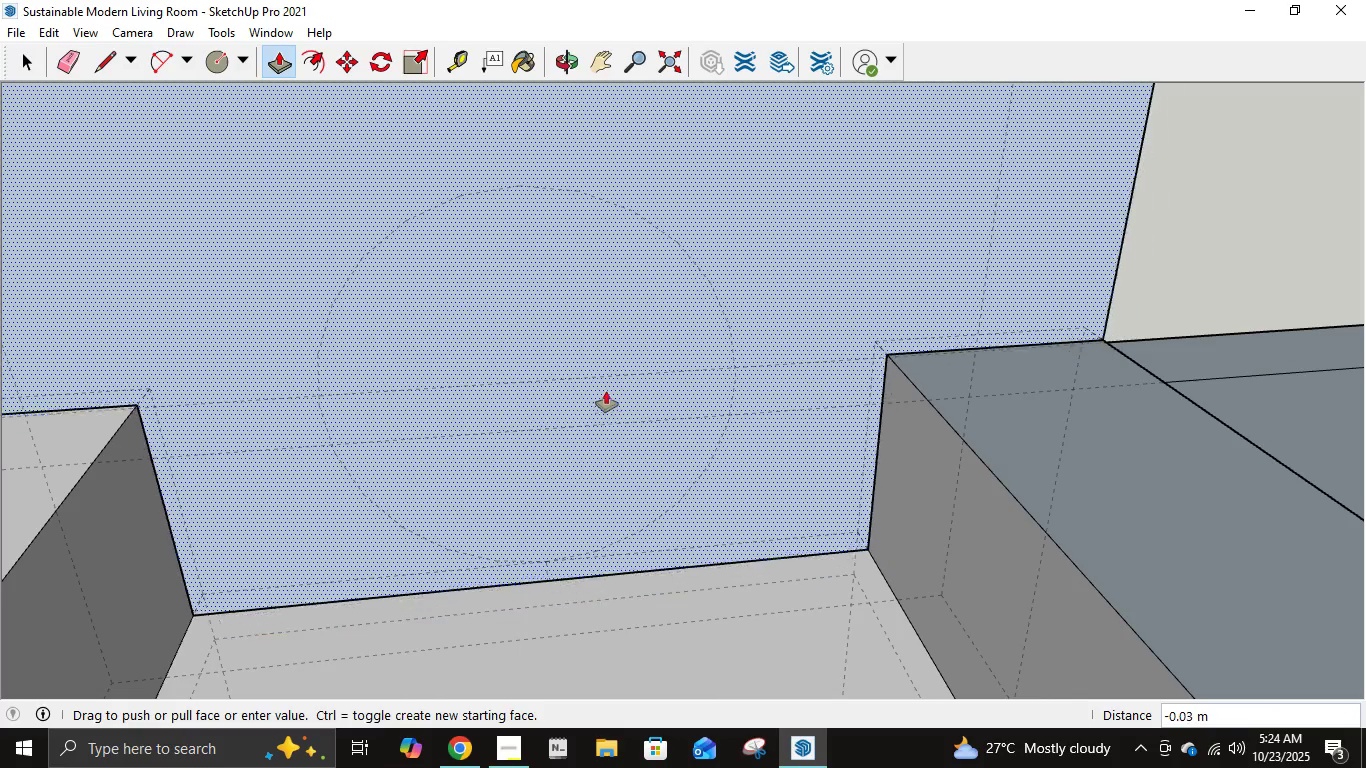 
key(Escape)
 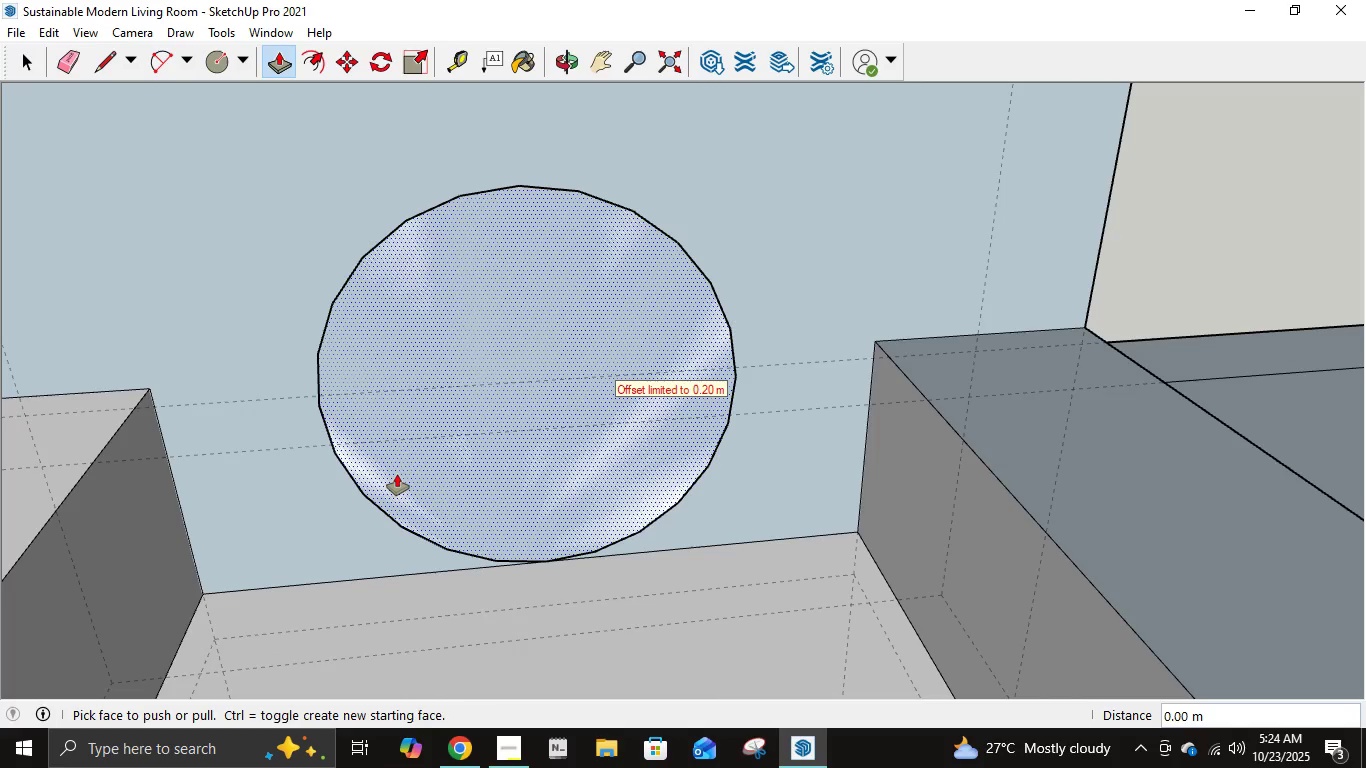 
scroll: coordinate [389, 456], scroll_direction: down, amount: 3.0
 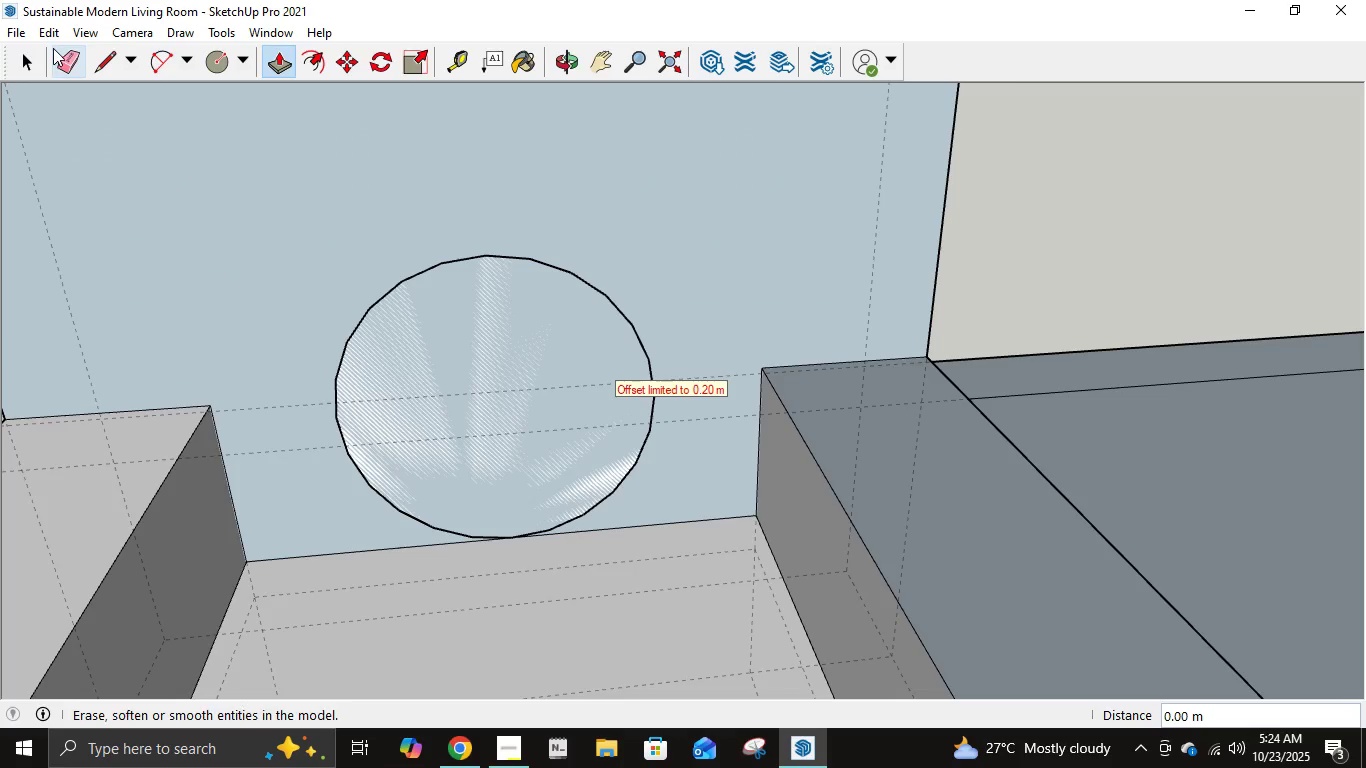 
left_click([104, 68])
 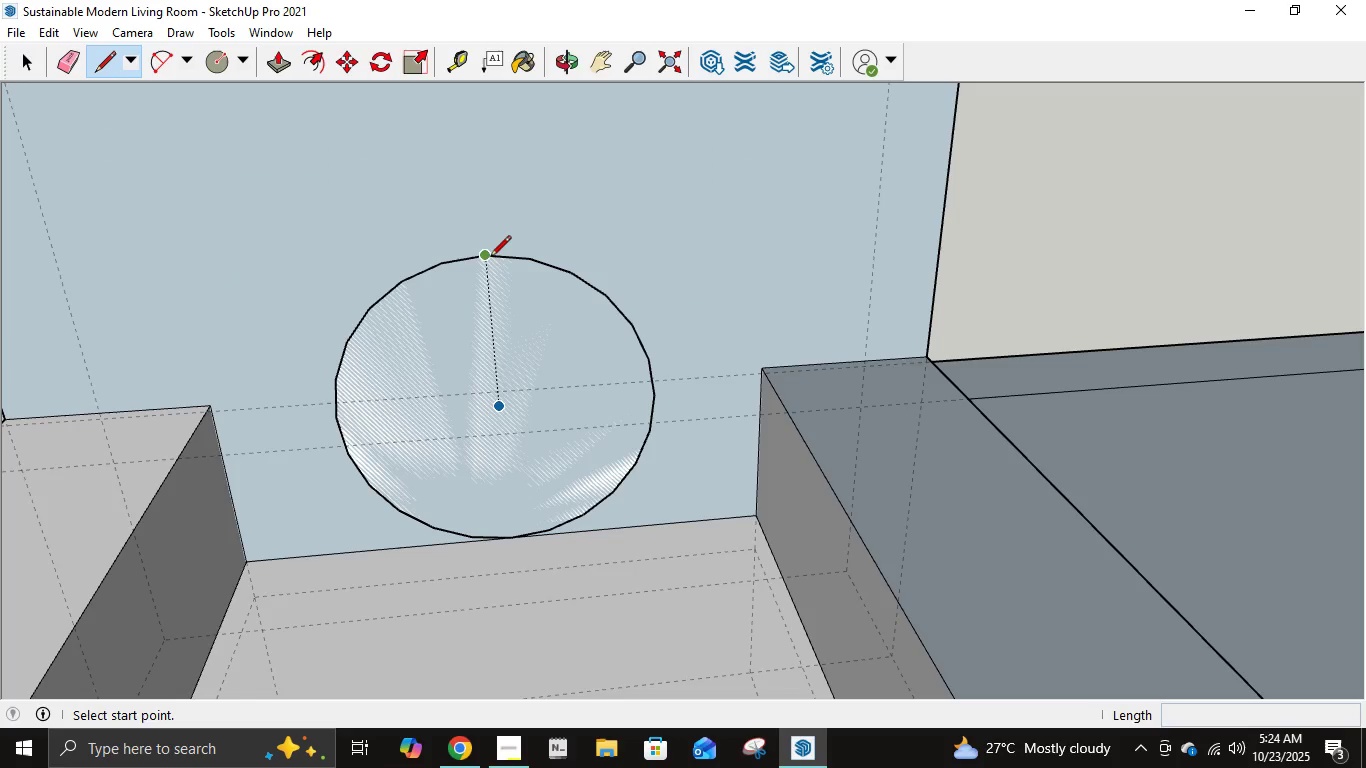 
left_click([486, 259])
 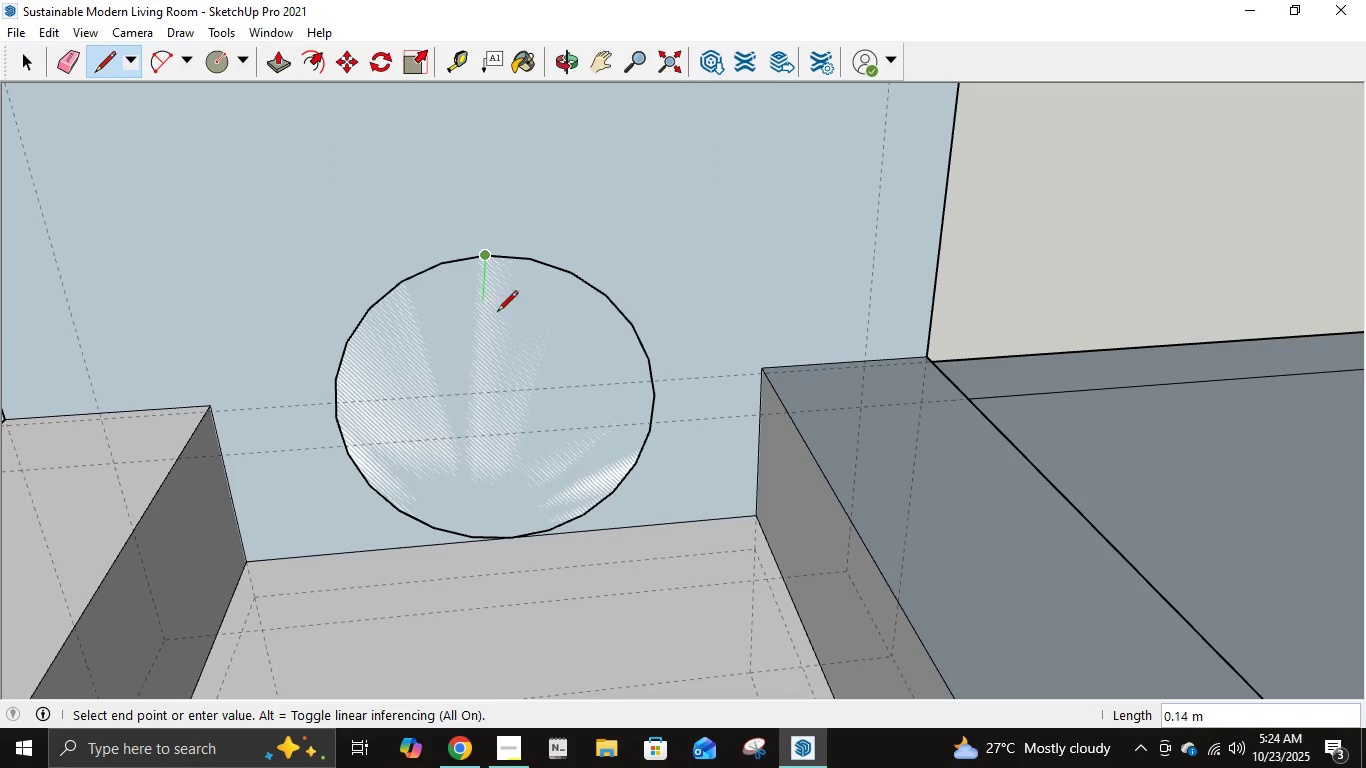 
mouse_move([519, 351])
 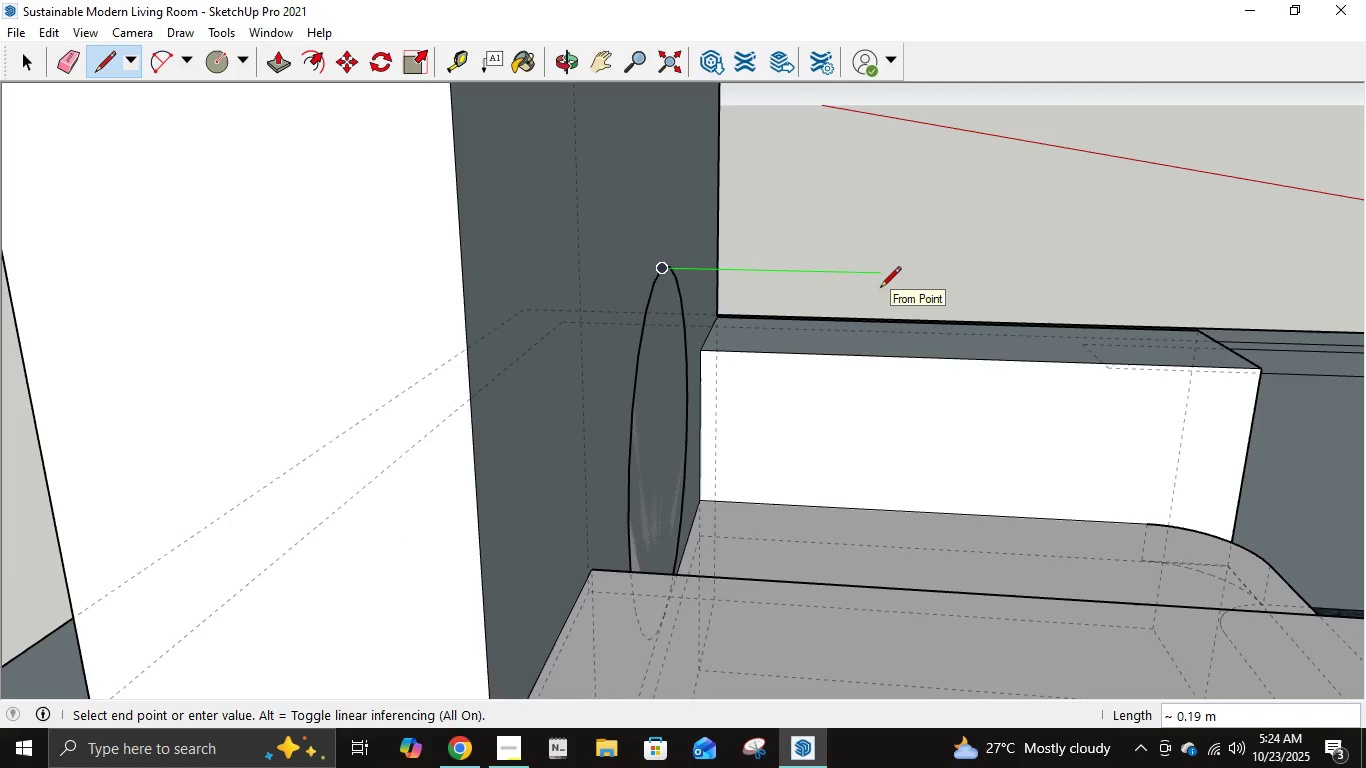 
key(NumpadDecimal)
 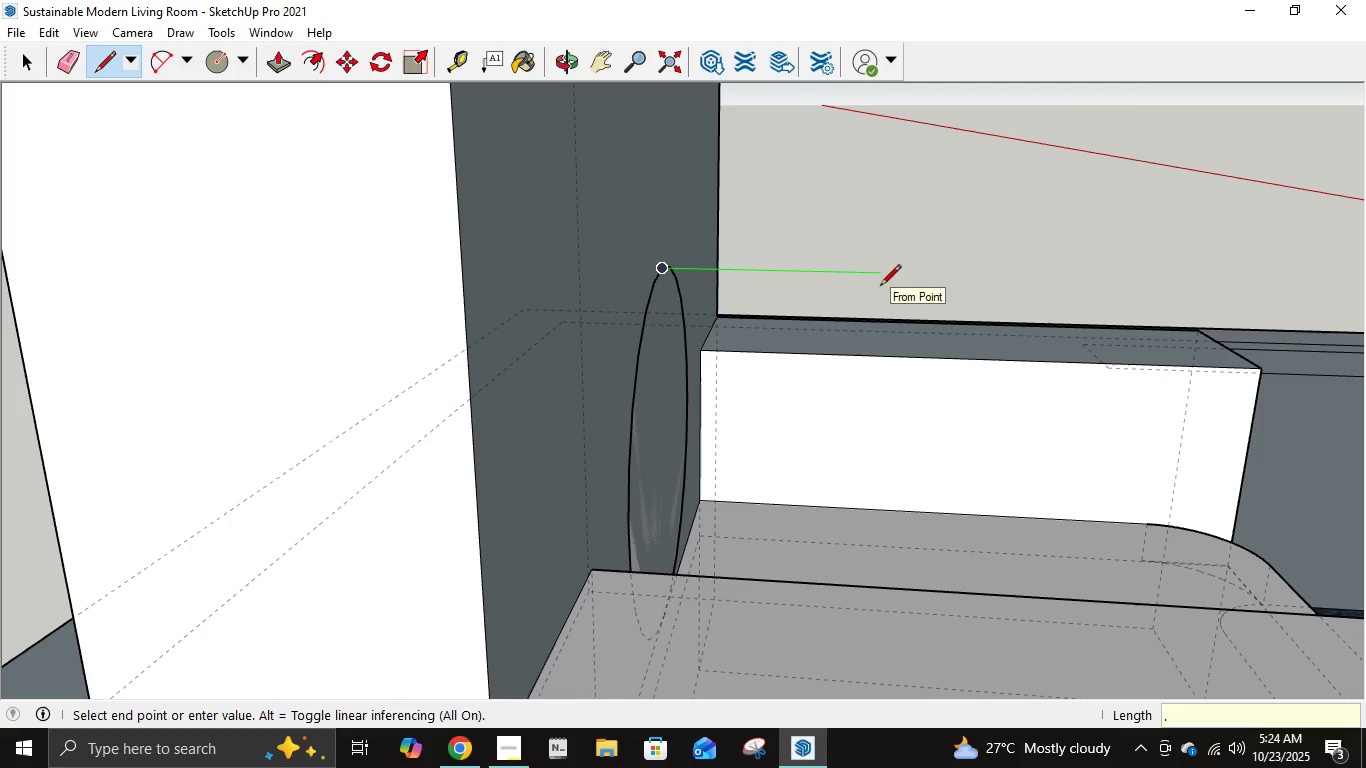 
key(Numpad1)
 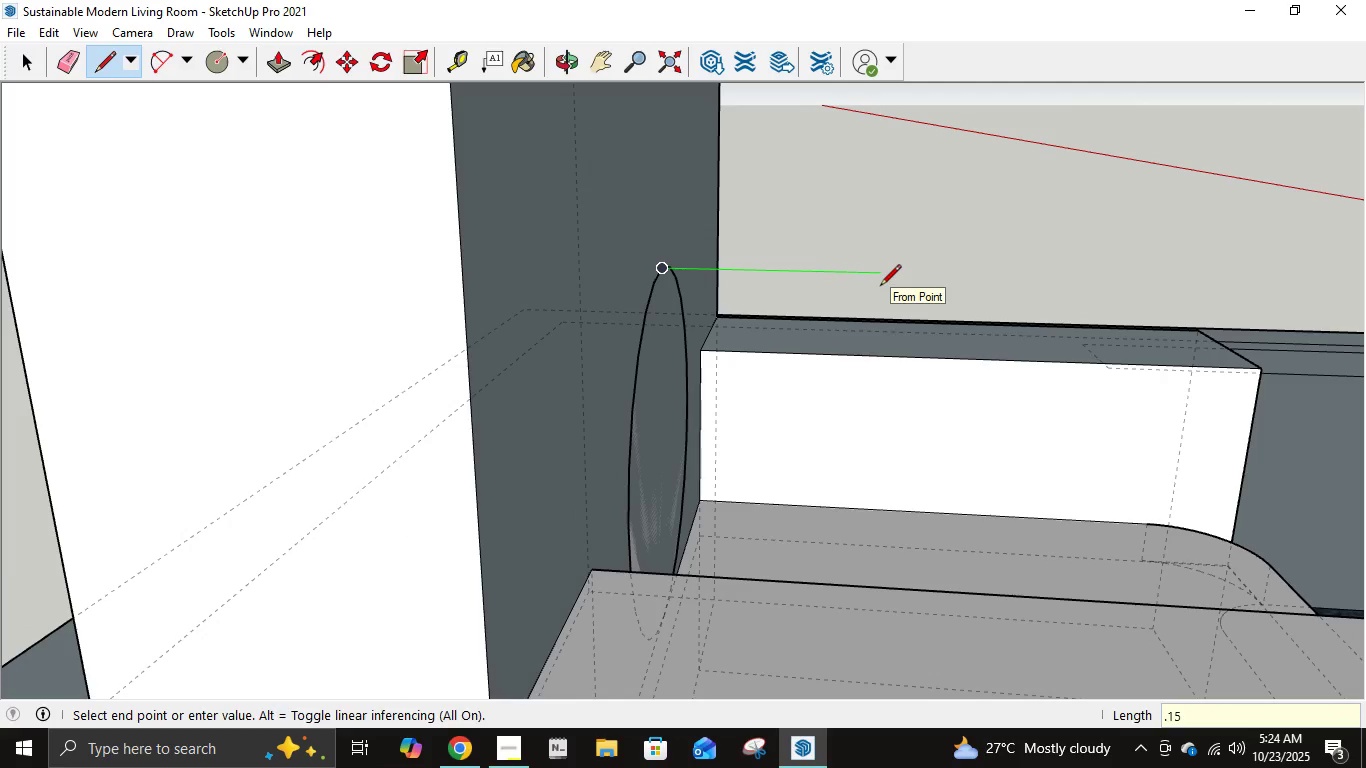 
key(Numpad5)
 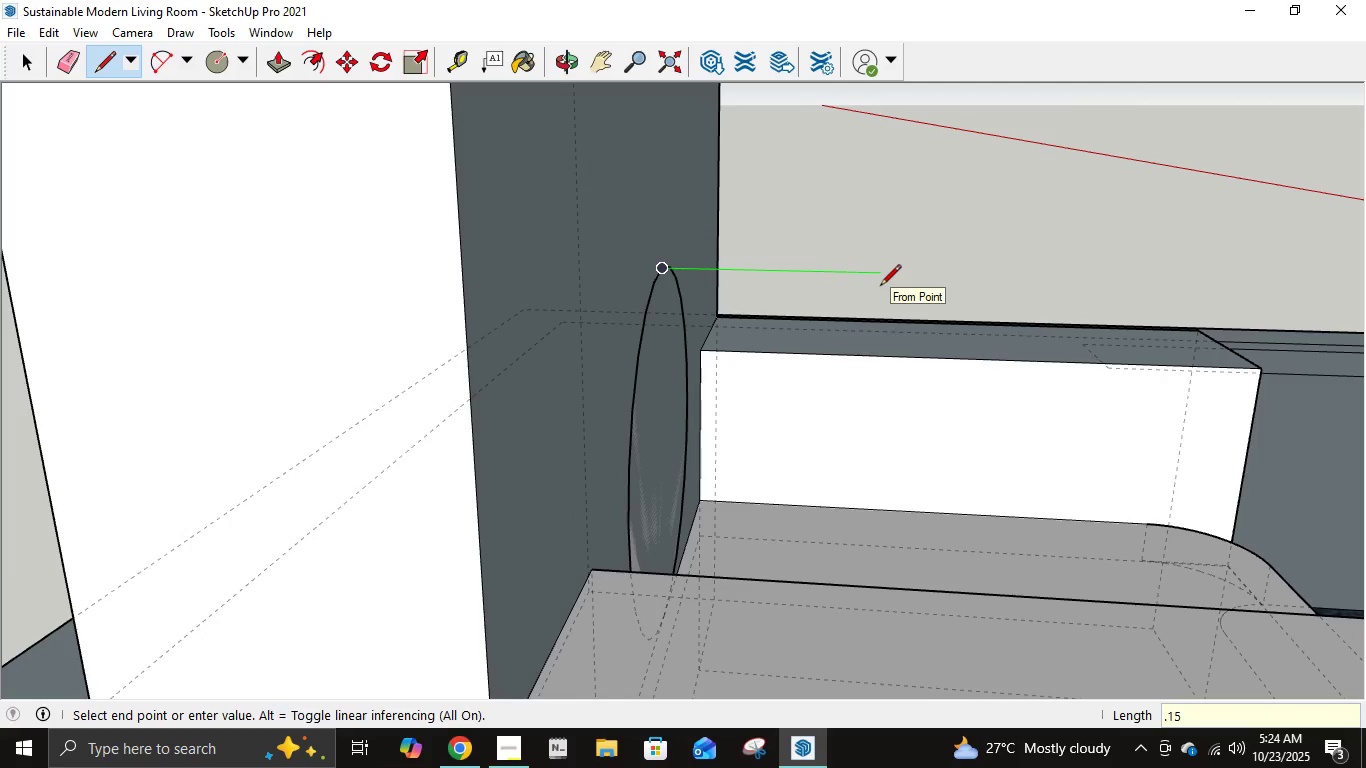 
key(Backspace)
 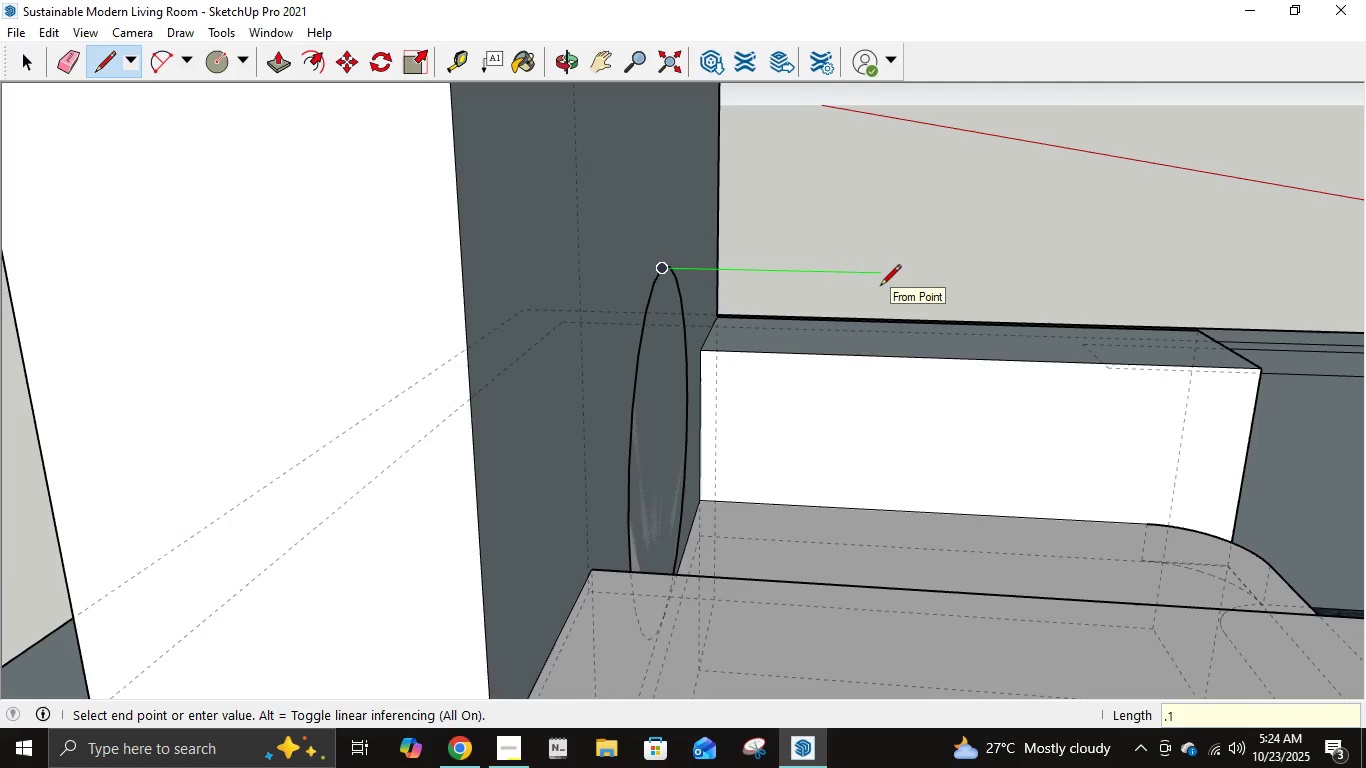 
key(Backspace)
 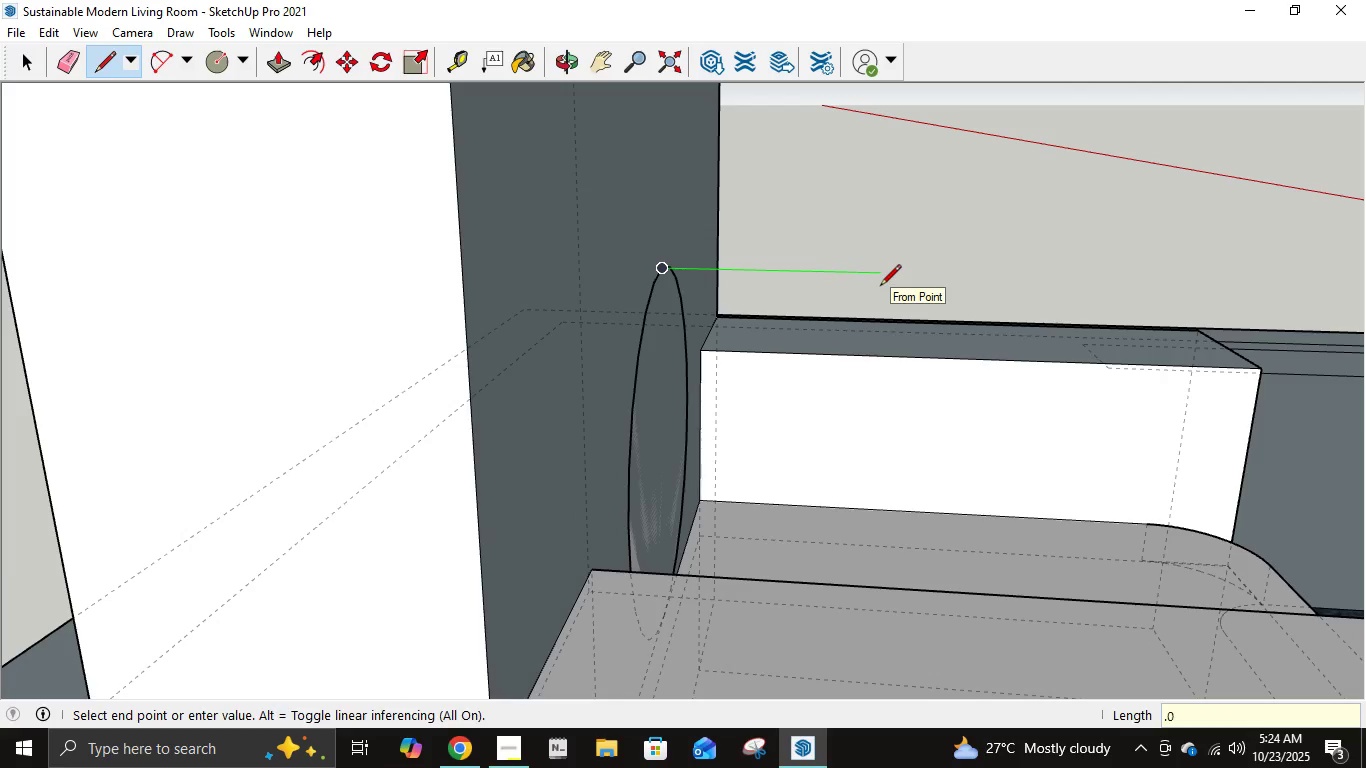 
key(Numpad0)
 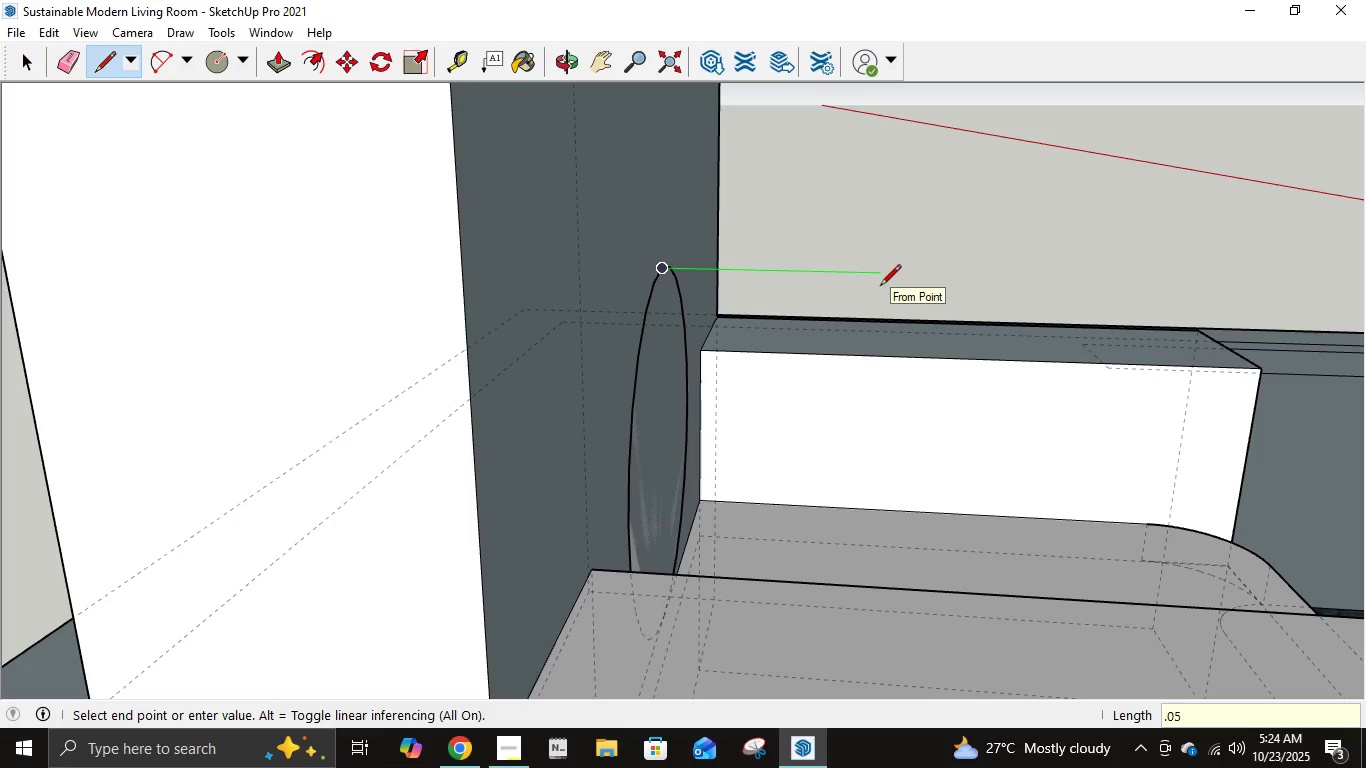 
key(Numpad5)
 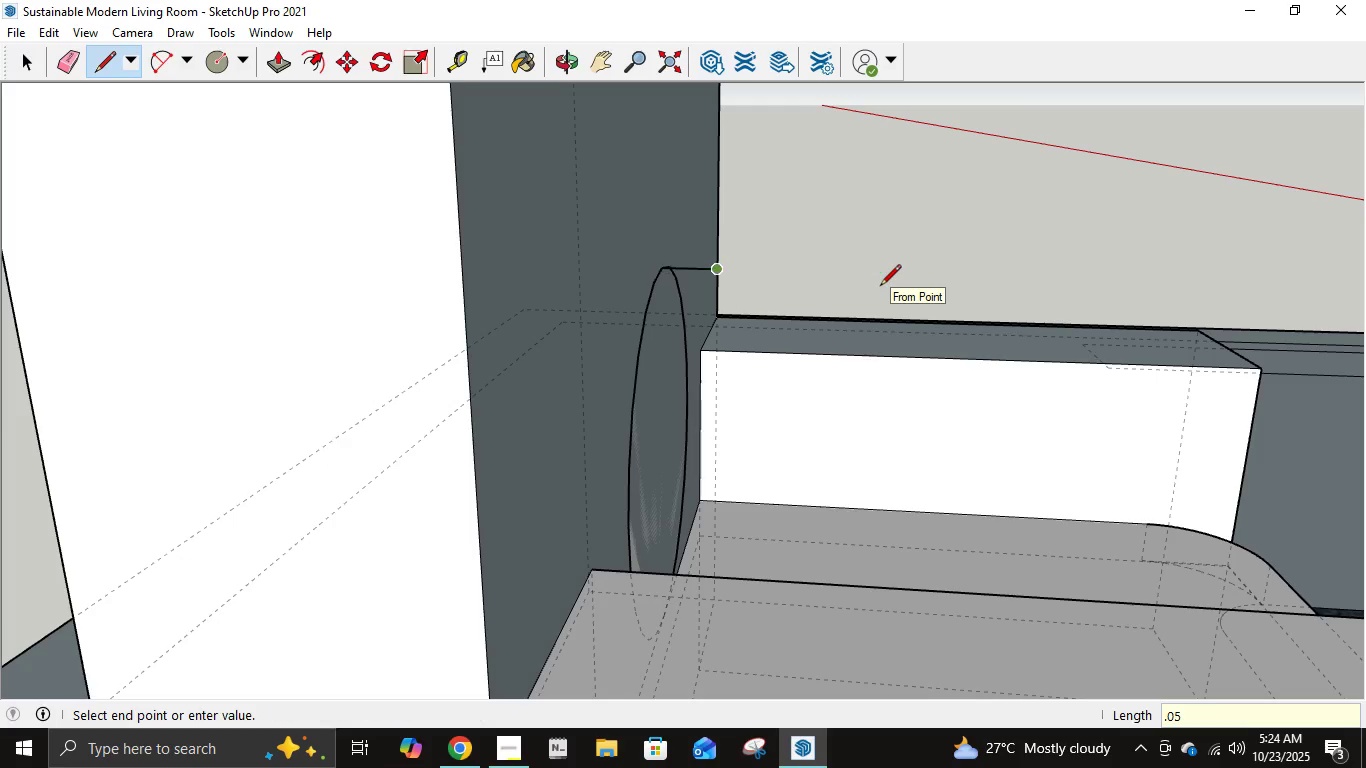 
key(NumpadEnter)
 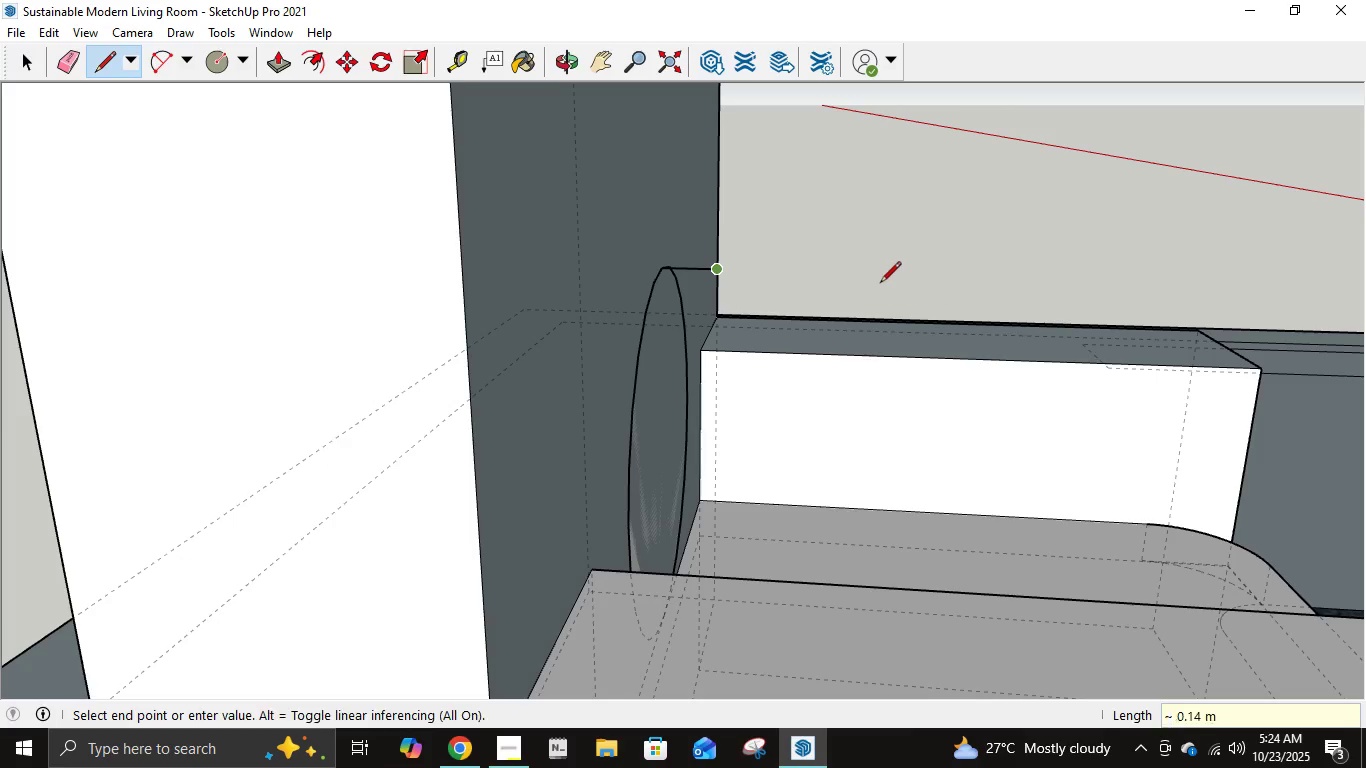 
key(Escape)
 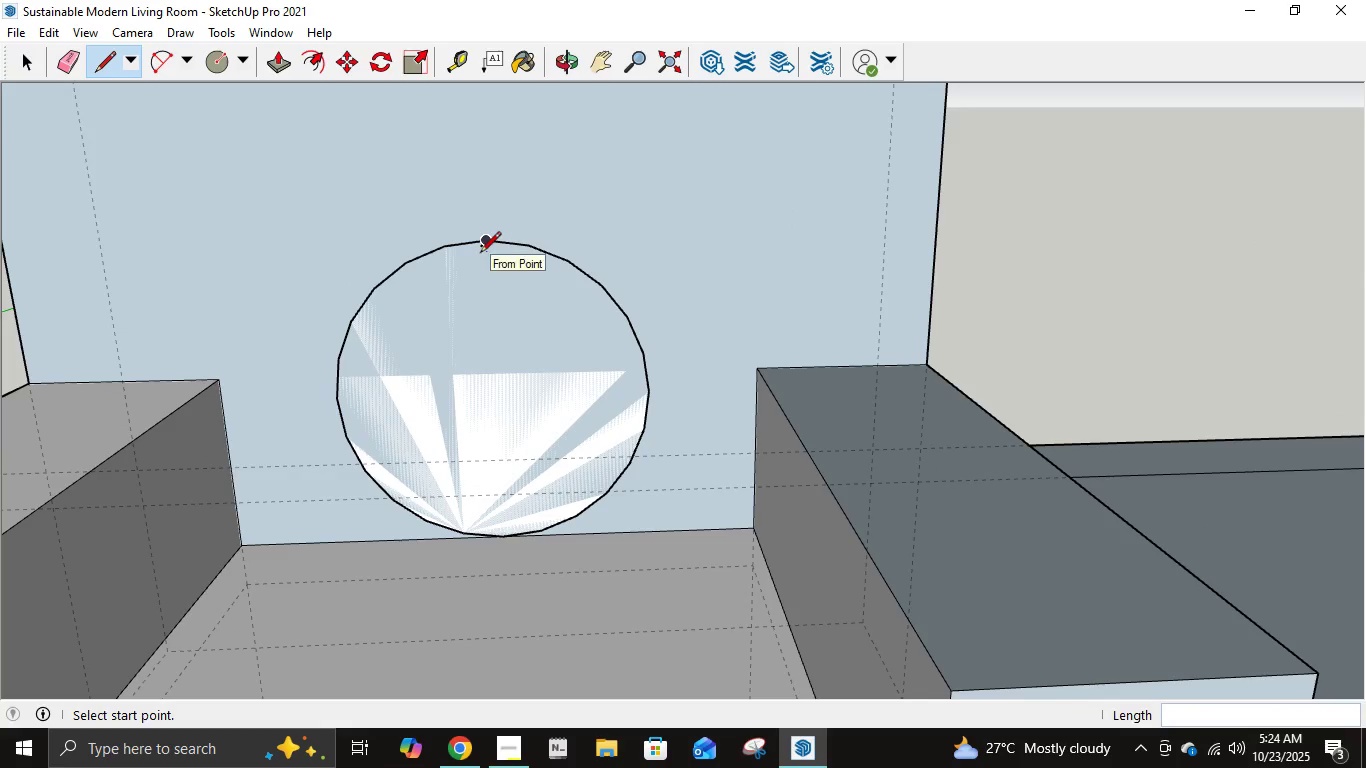 
wait(8.02)
 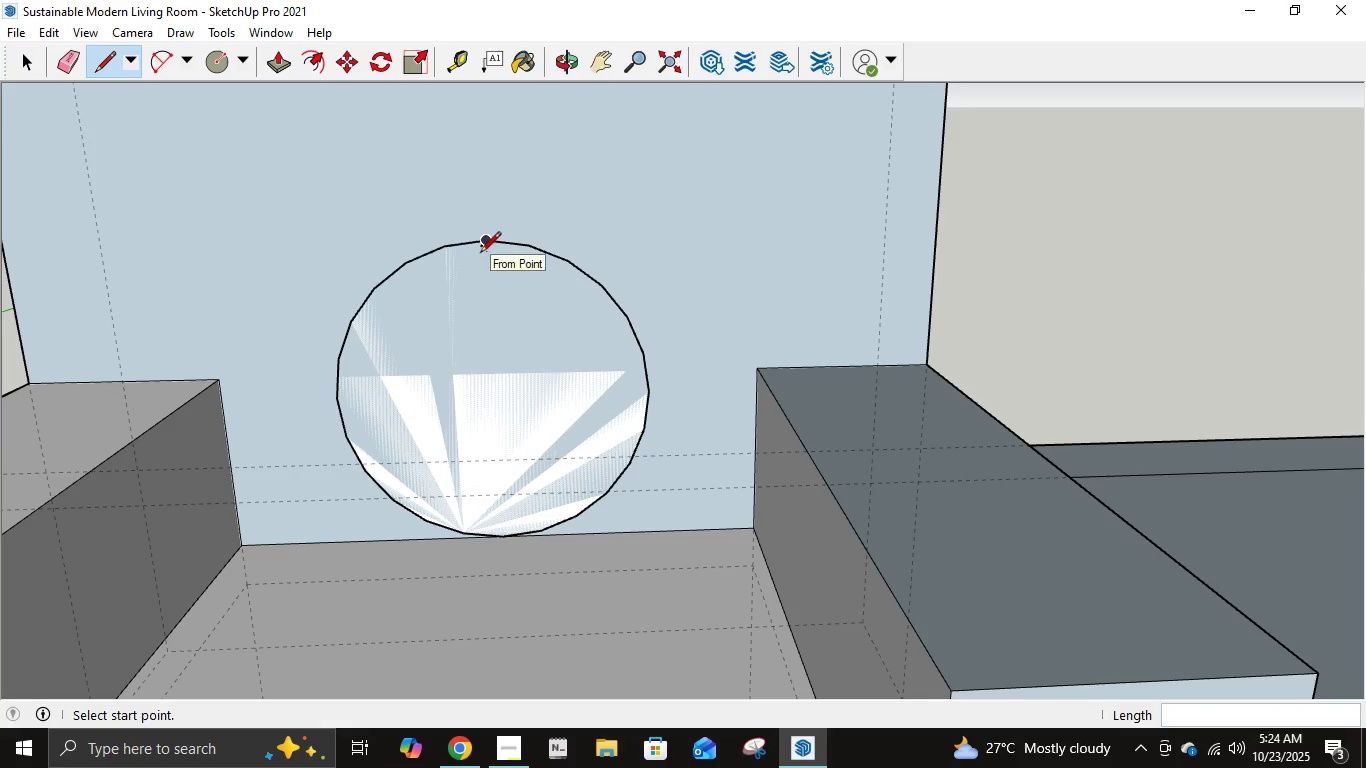 
key(NumpadDecimal)
 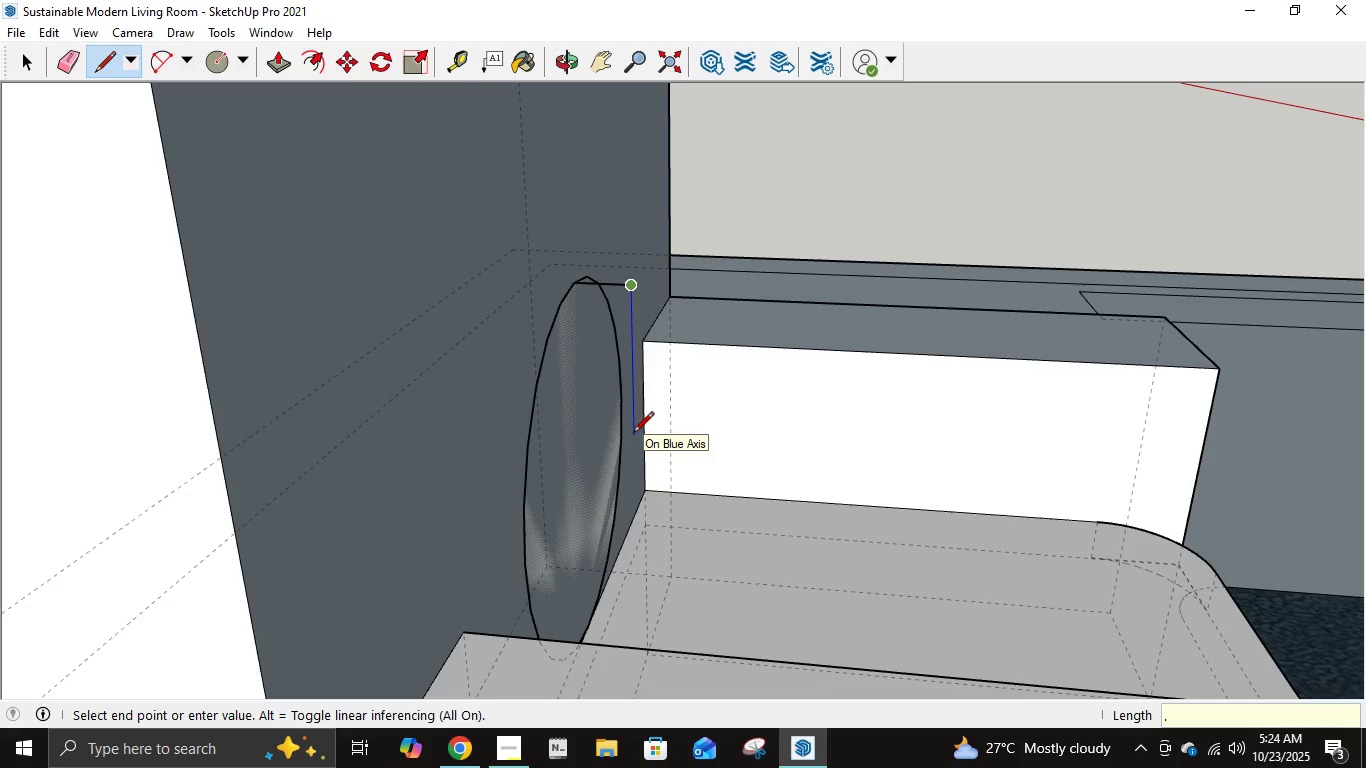 
key(Numpad3)
 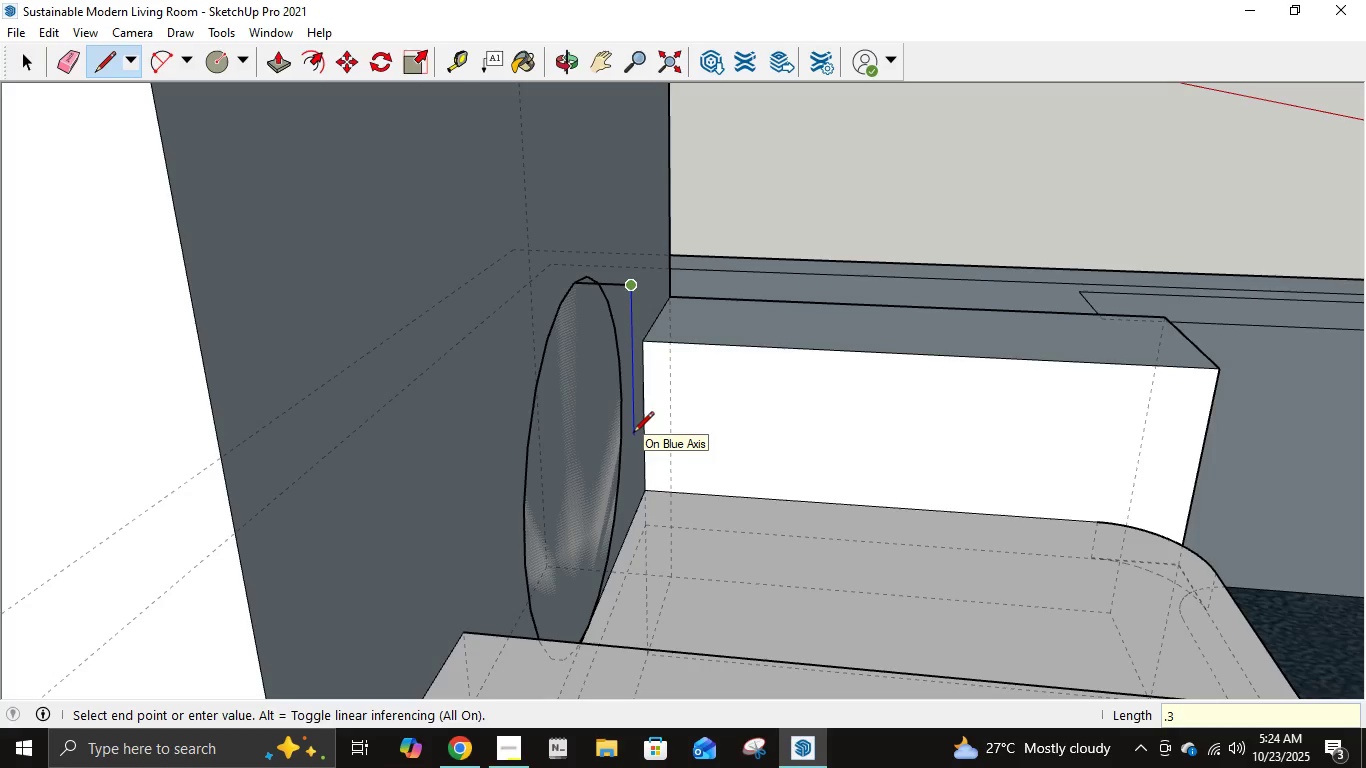 
key(Numpad5)
 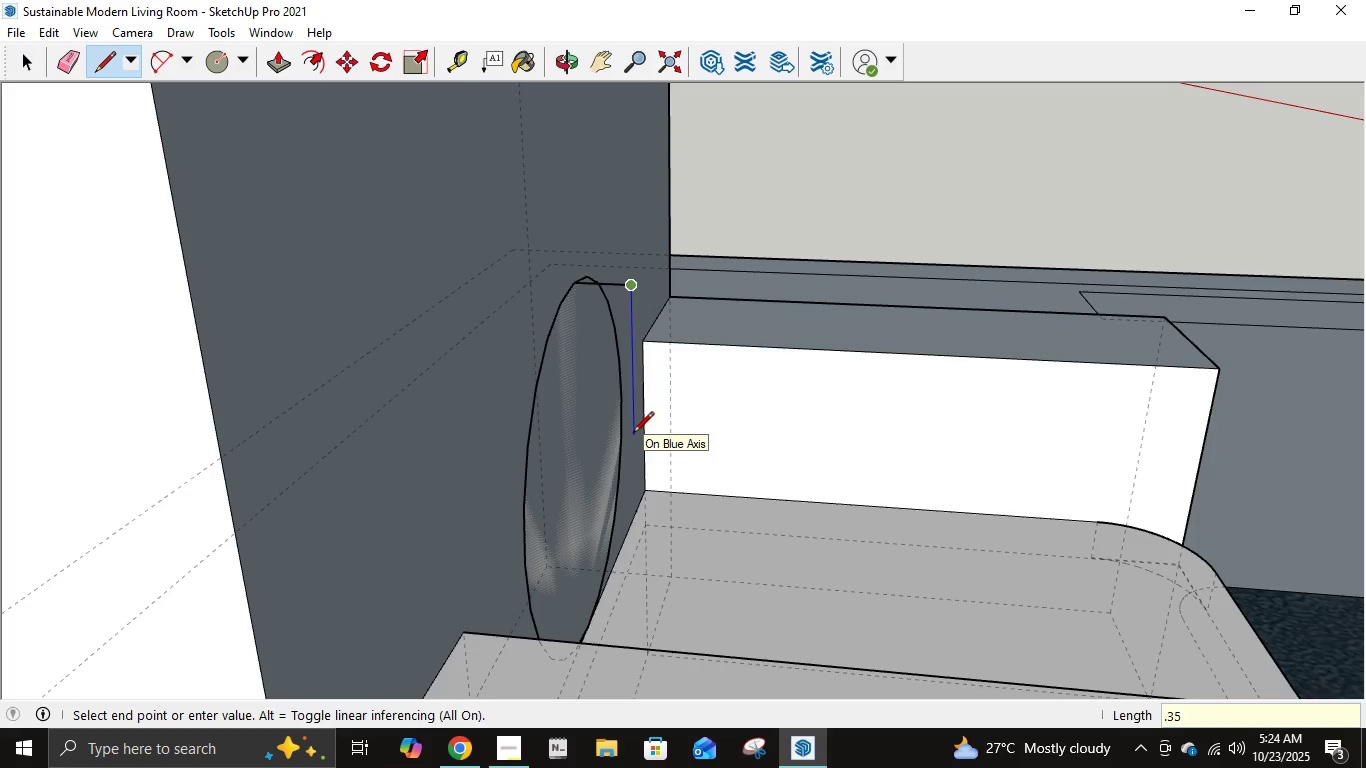 
key(NumpadEnter)
 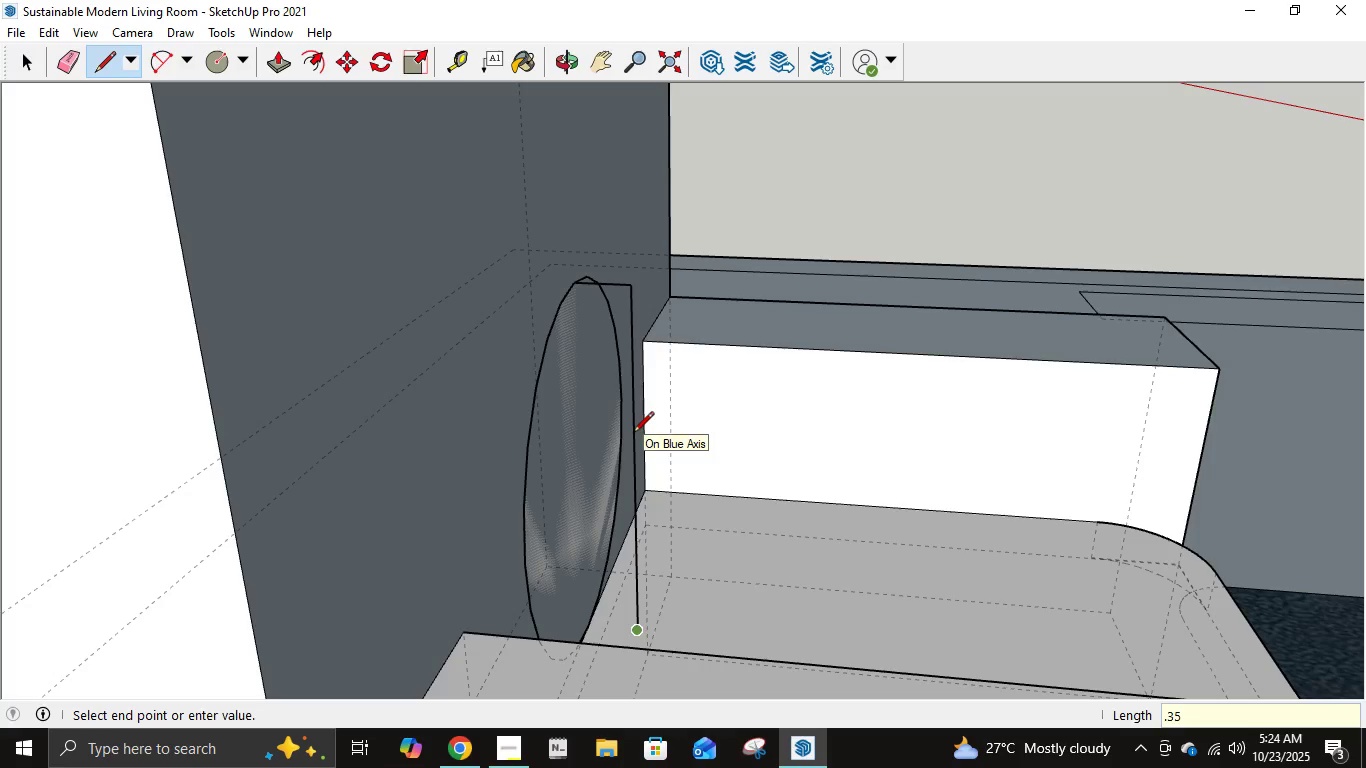 
key(Escape)
 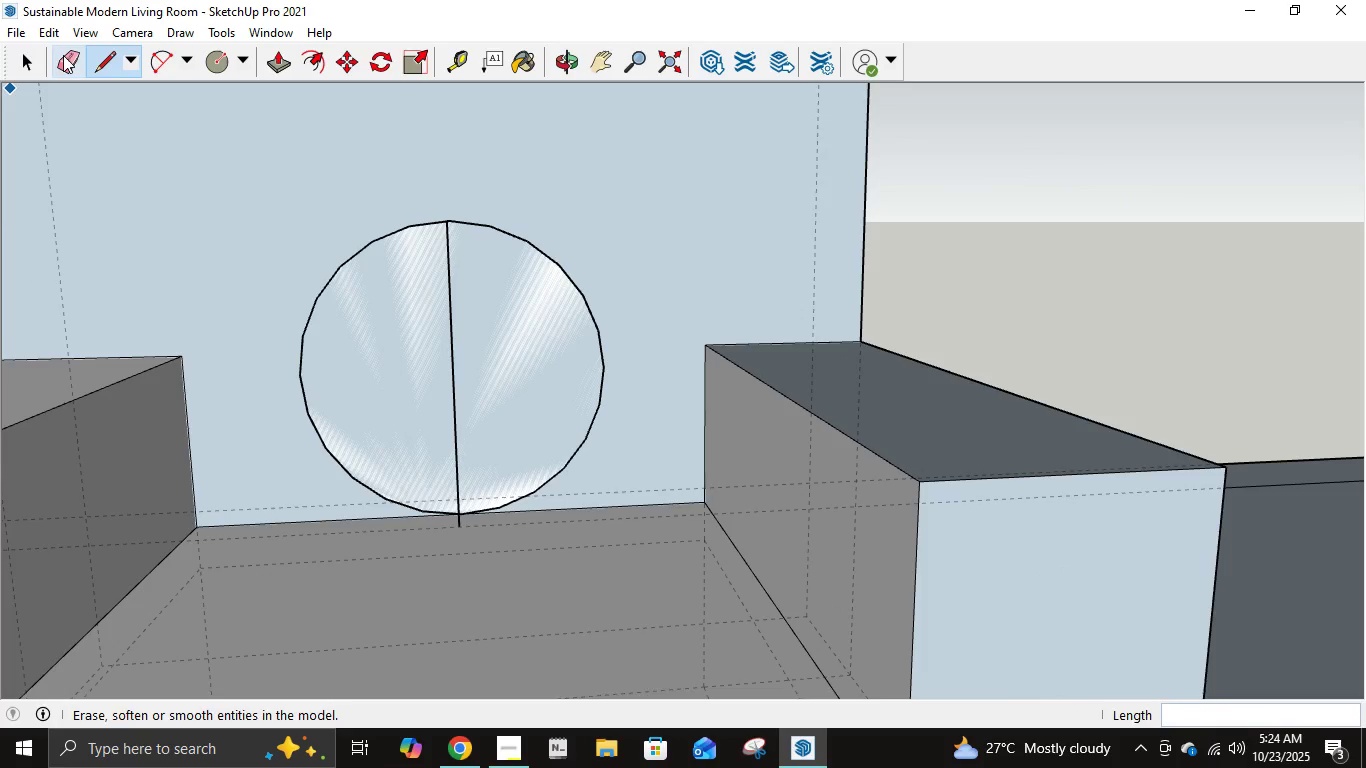 
wait(5.38)
 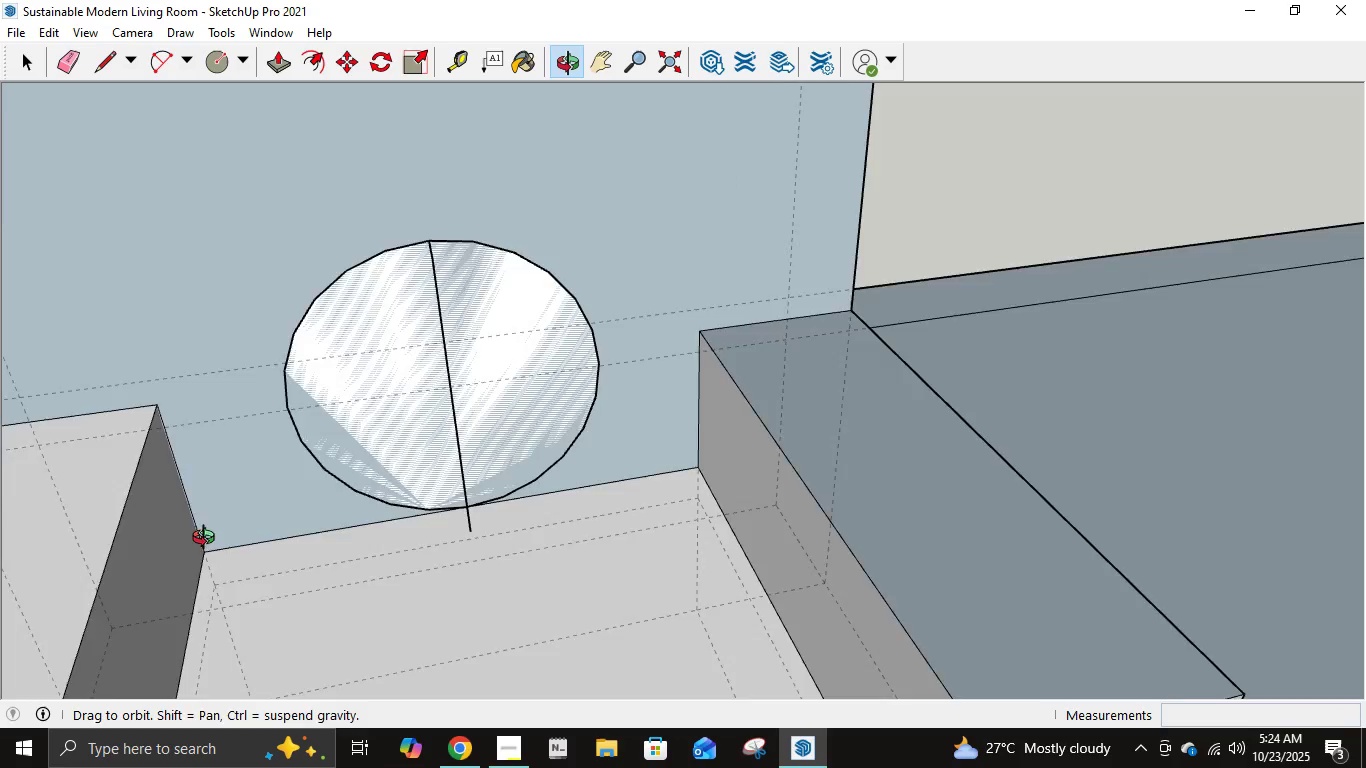 
left_click([223, 54])
 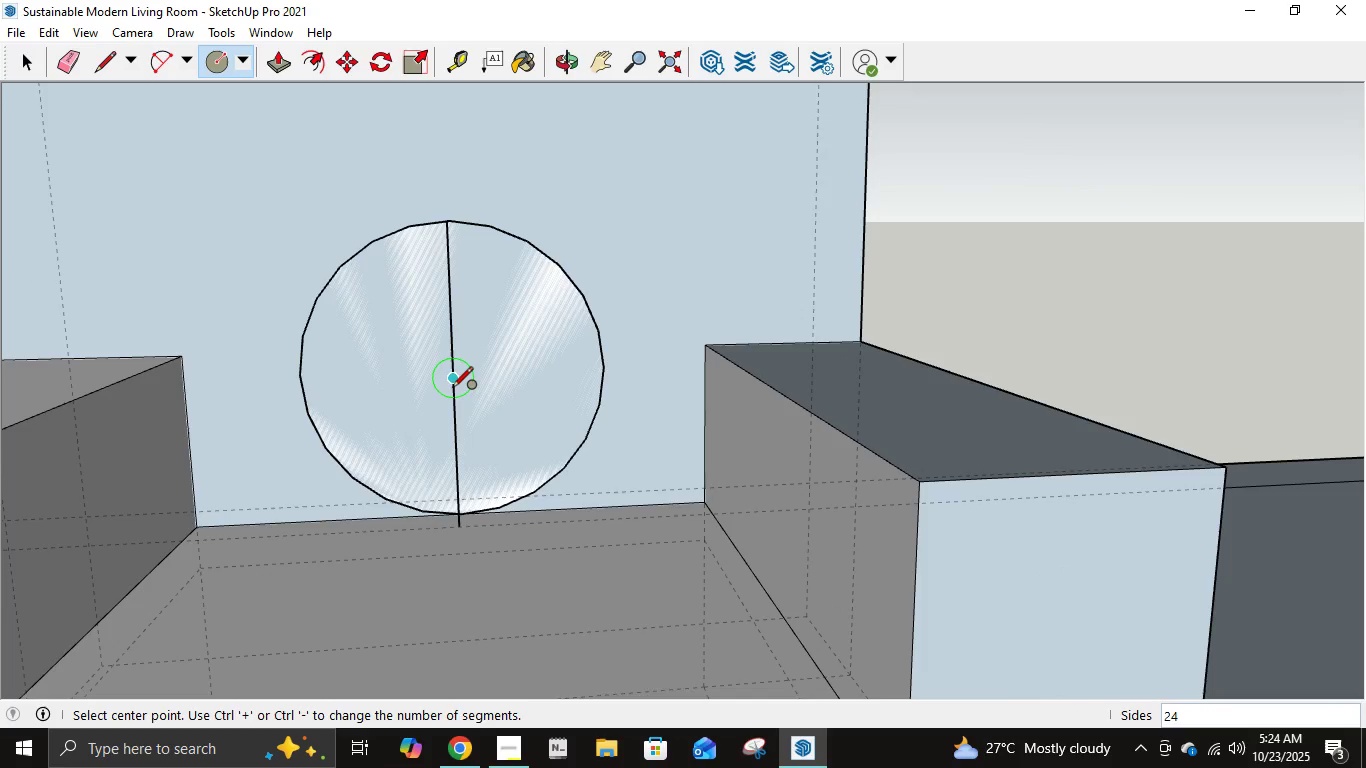 
left_click([452, 389])
 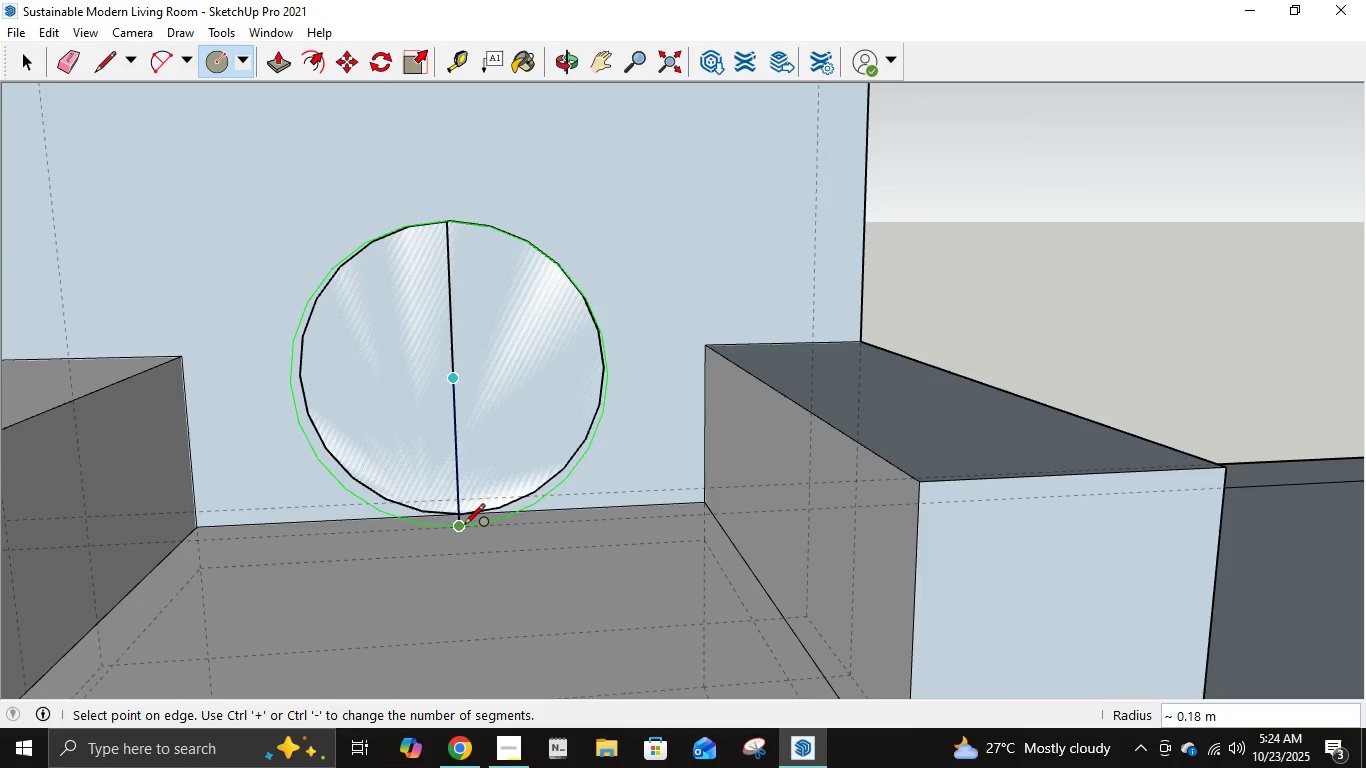 
left_click([463, 526])
 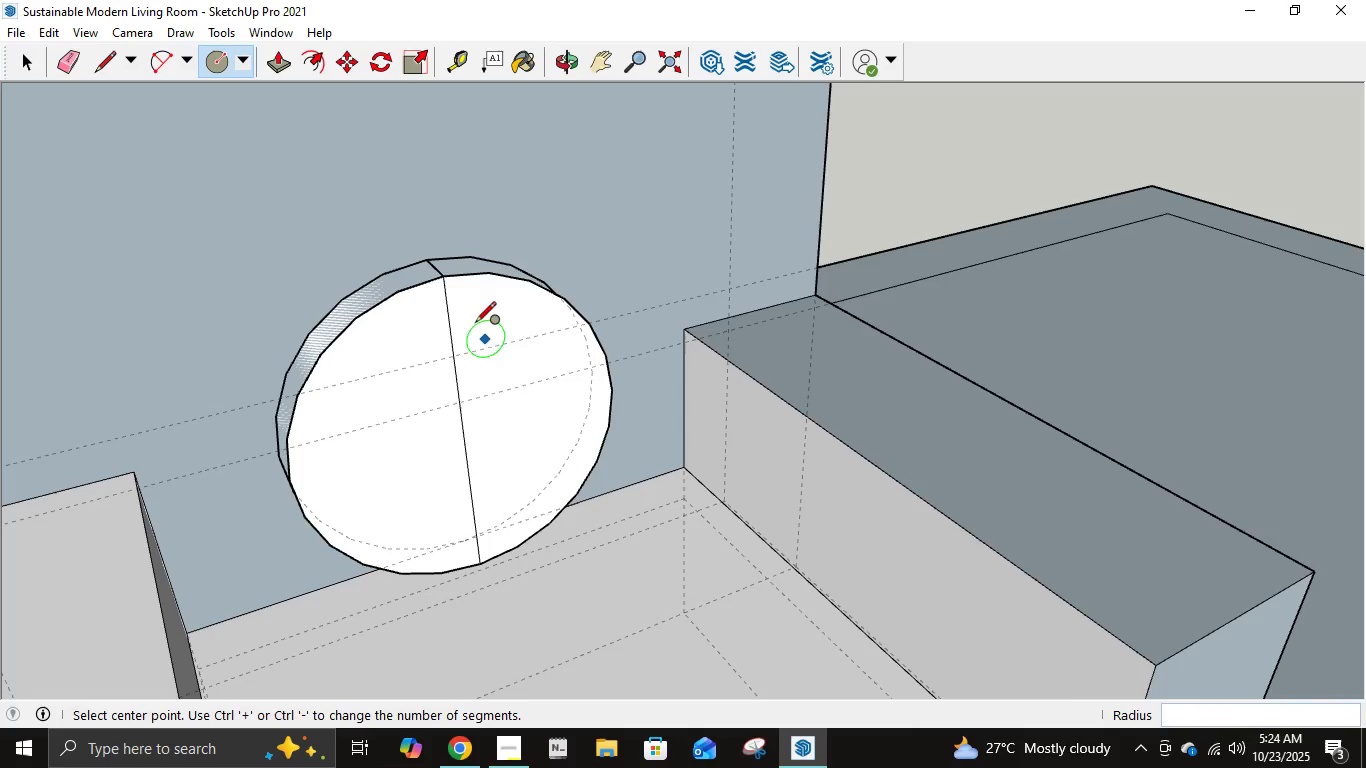 
wait(7.92)
 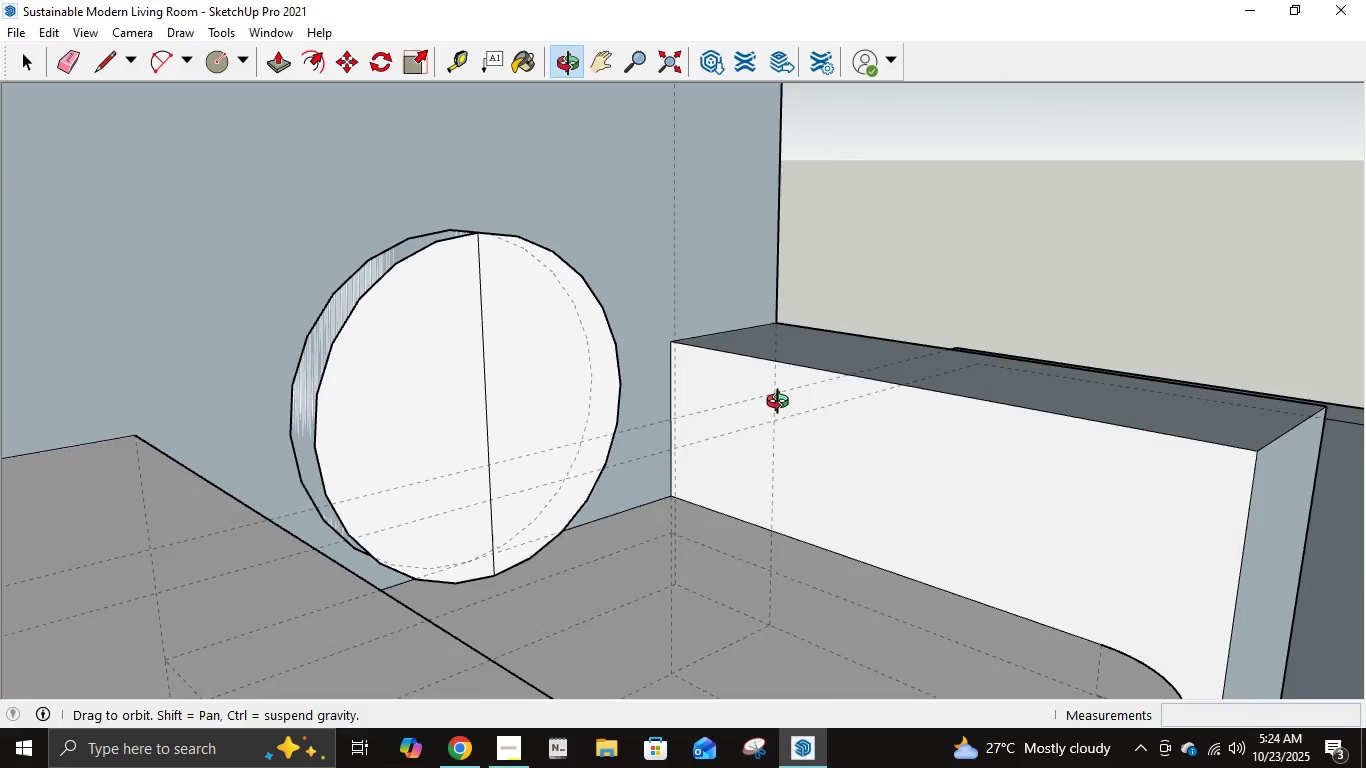 
key(E)
 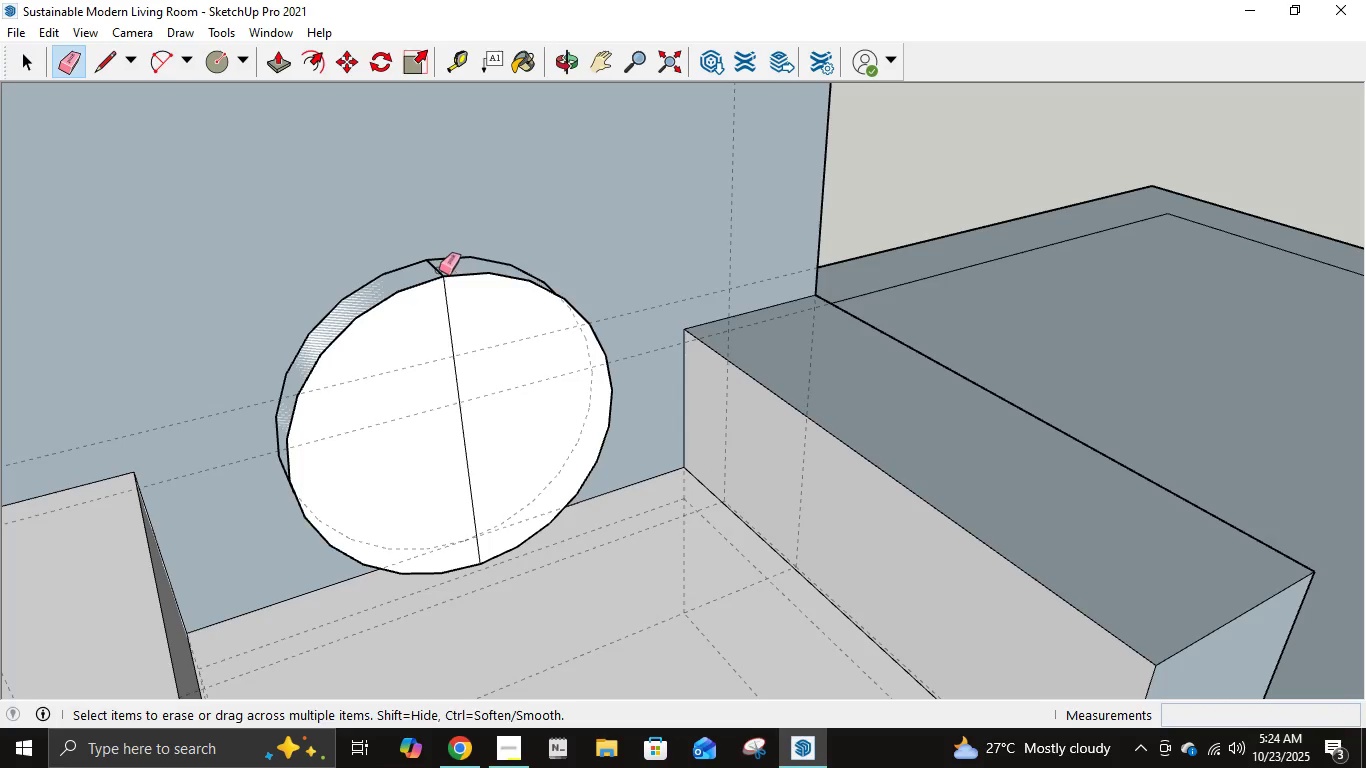 
left_click([439, 270])
 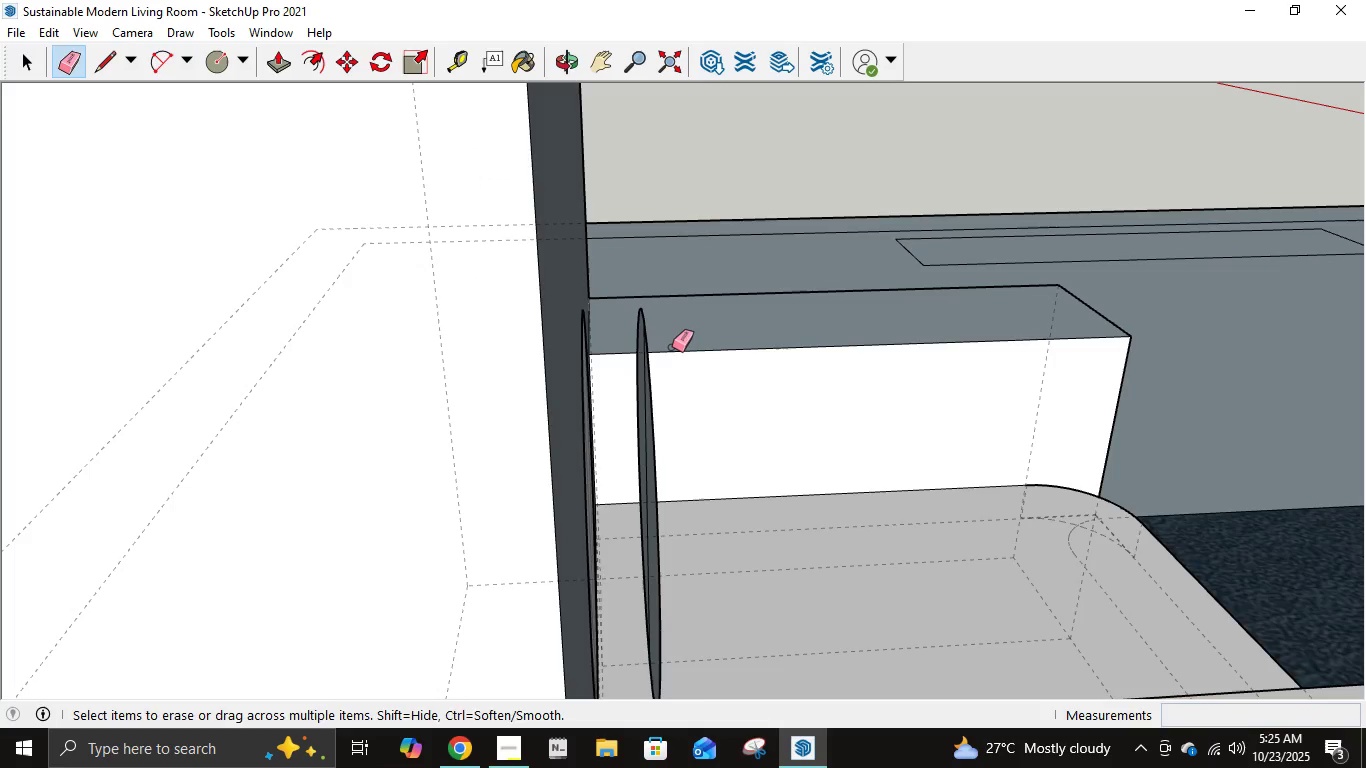 
wait(5.15)
 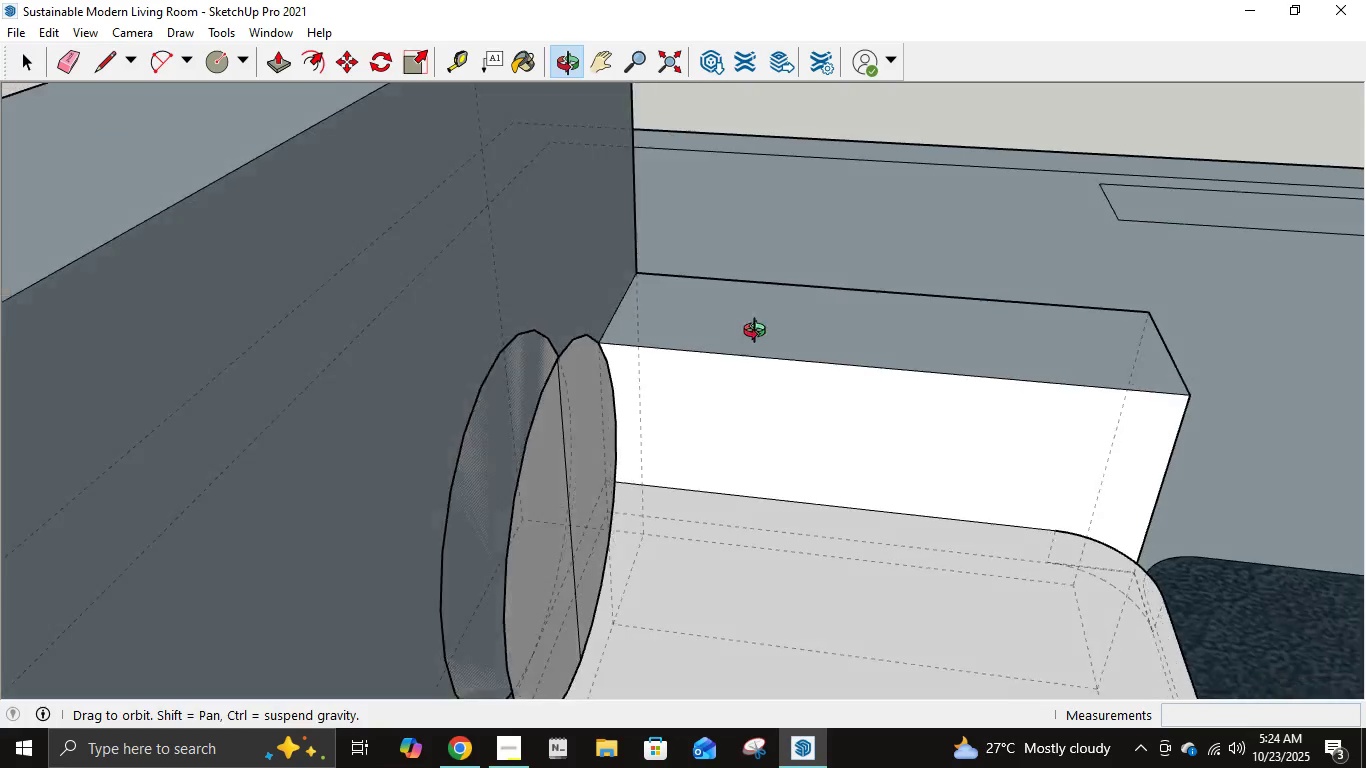 
left_click([644, 394])
 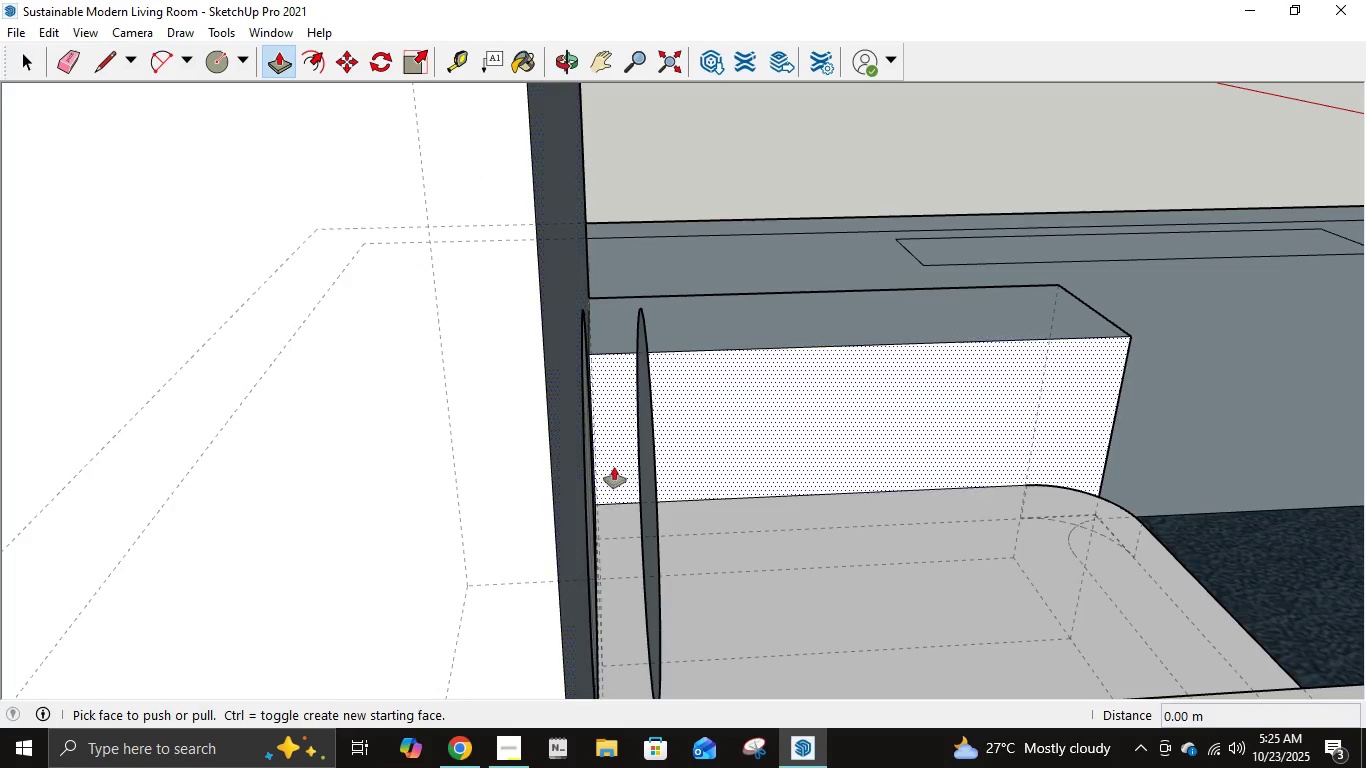 
left_click([647, 482])
 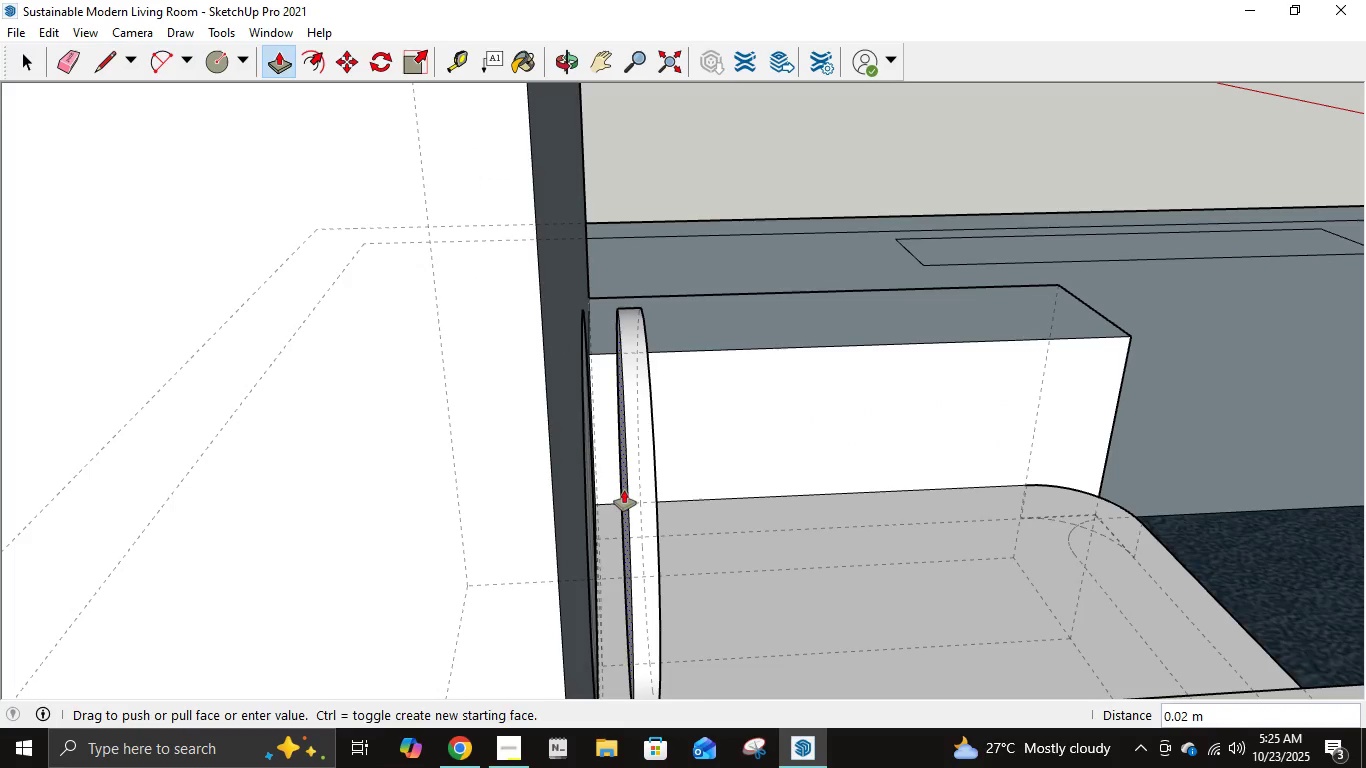 
key(NumpadDecimal)
 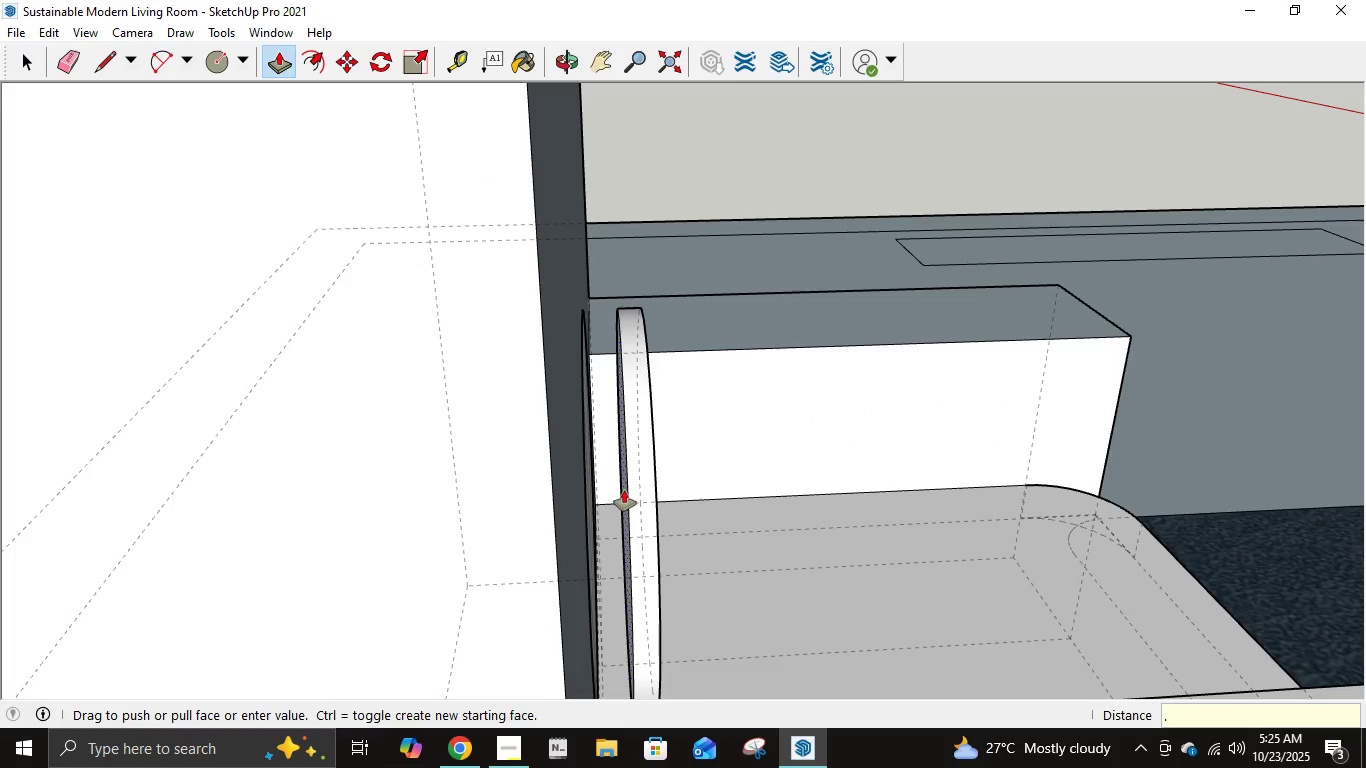 
key(Numpad0)
 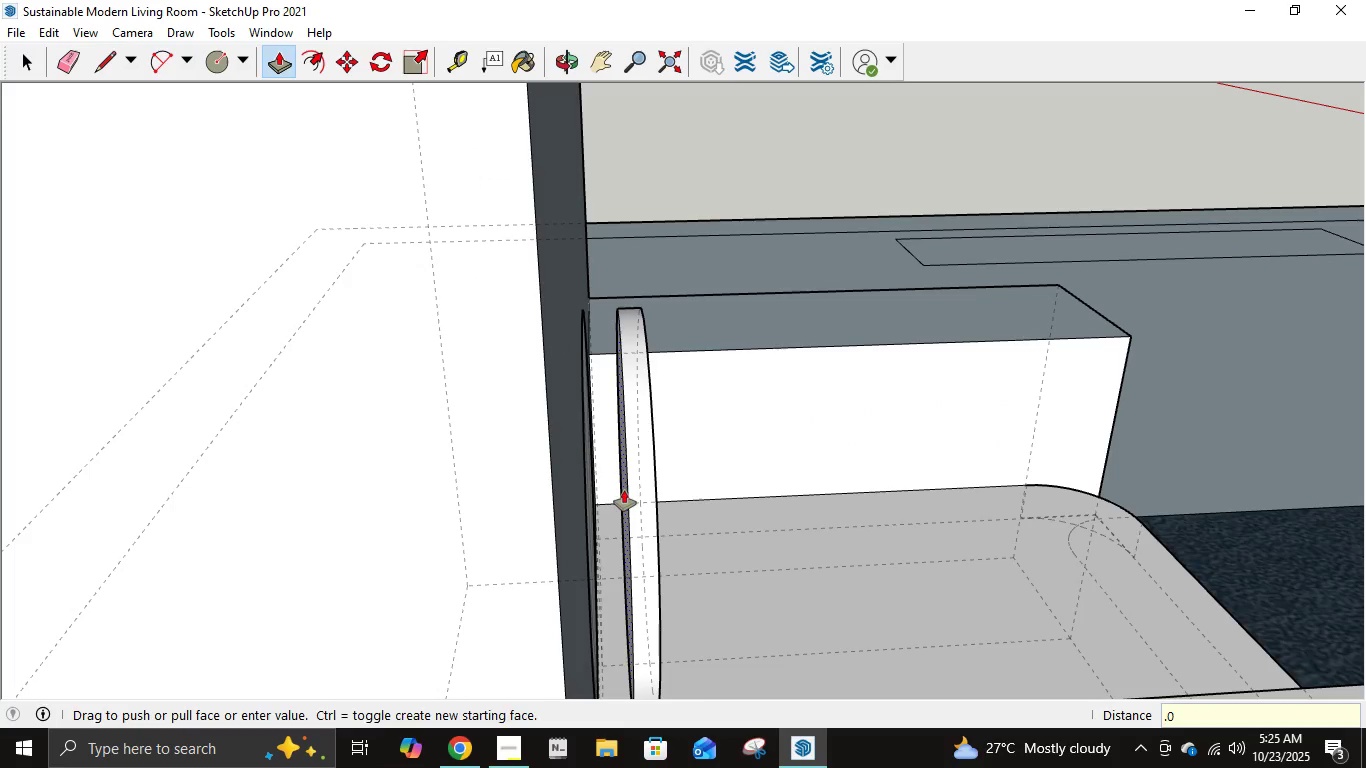 
key(Numpad5)
 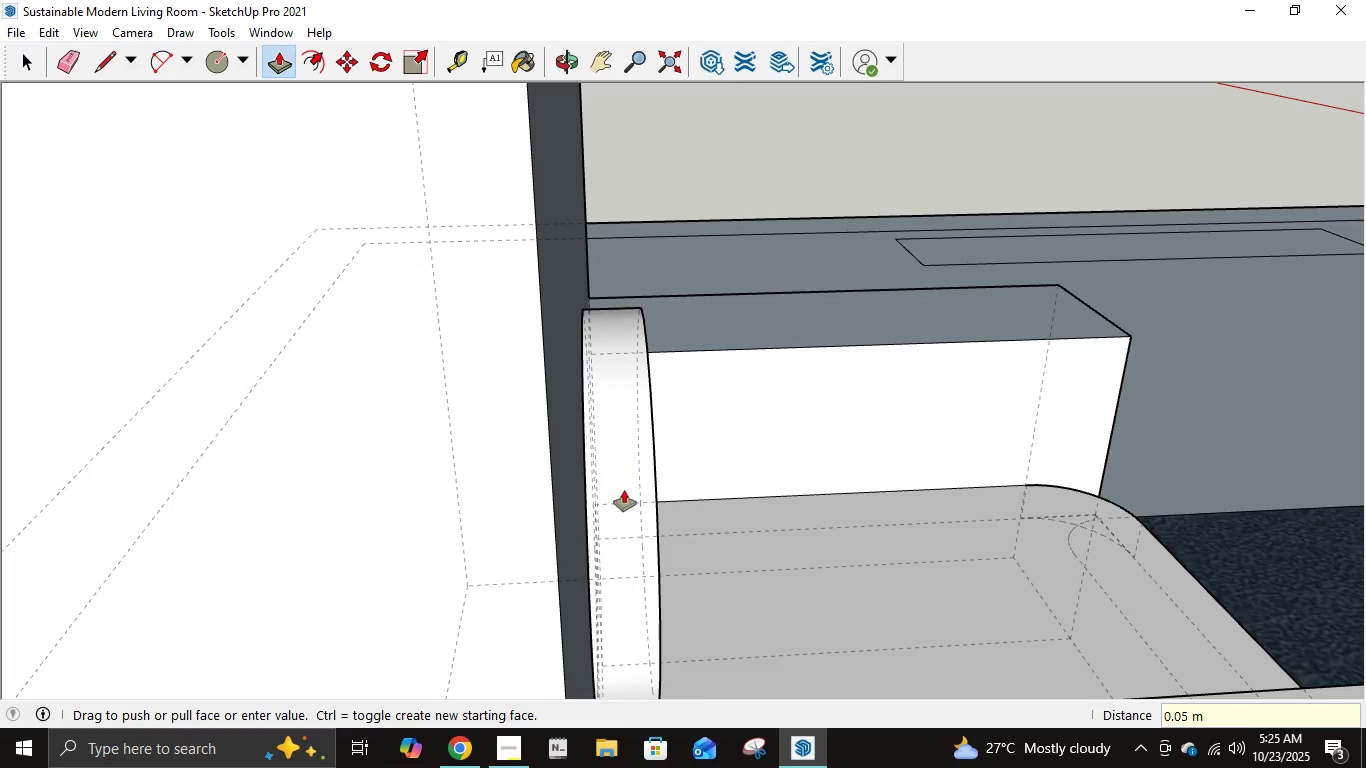 
key(NumpadEnter)
 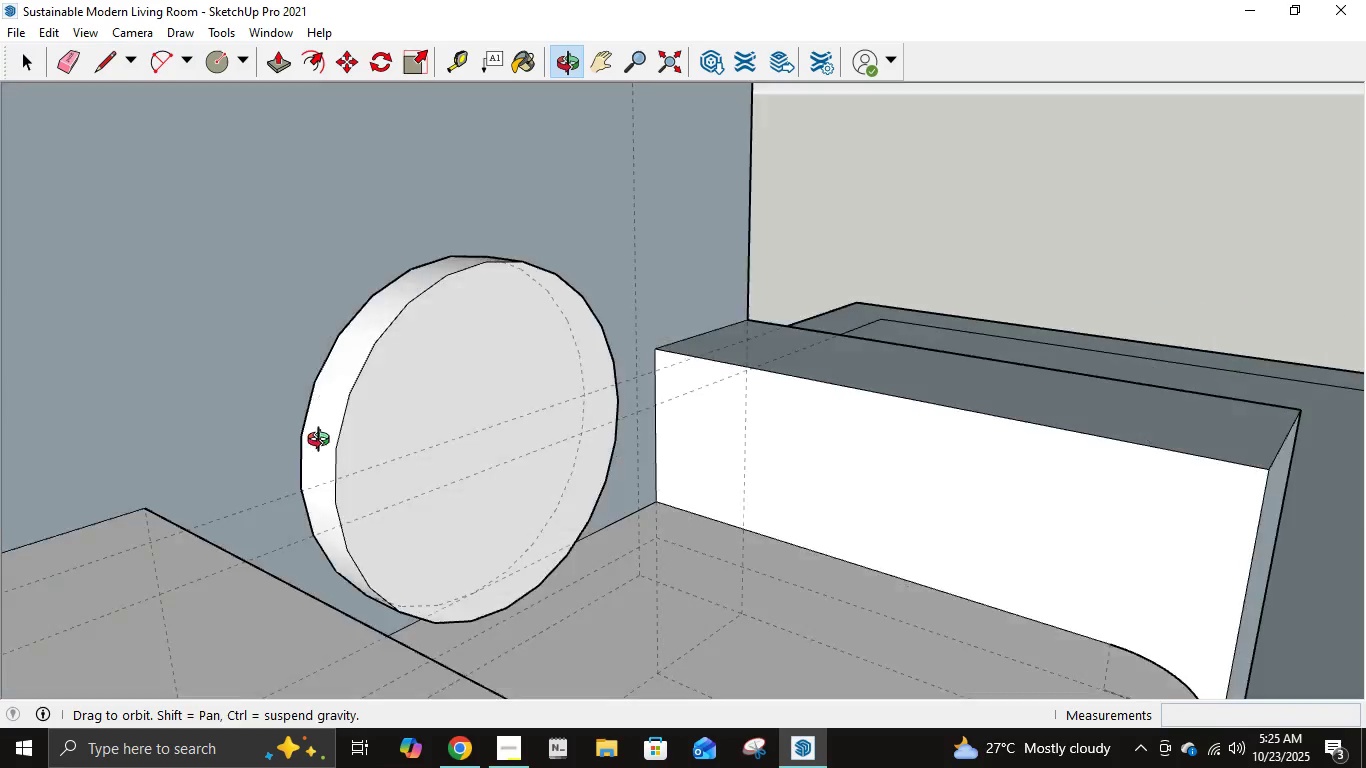 
scroll: coordinate [261, 462], scroll_direction: down, amount: 6.0
 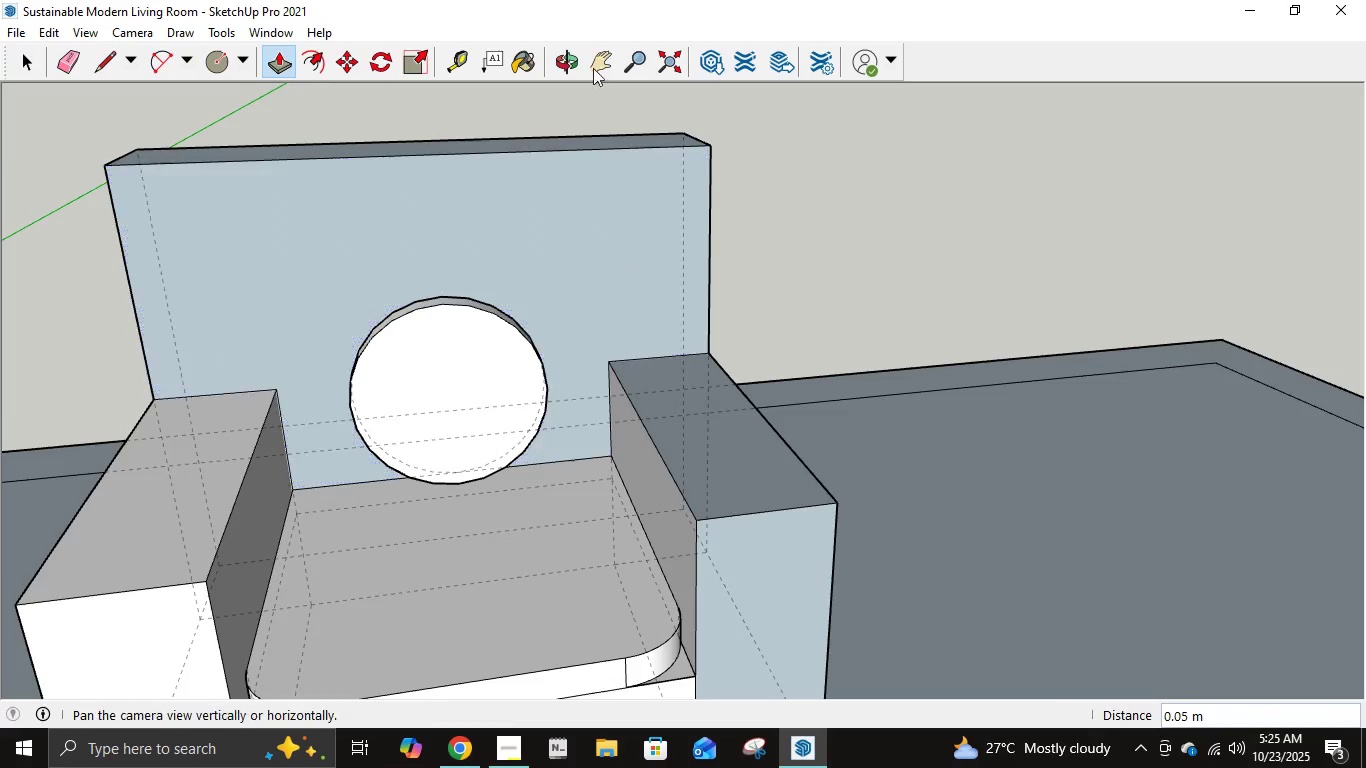 
left_click_drag(start_coordinate=[519, 301], to_coordinate=[805, 230])
 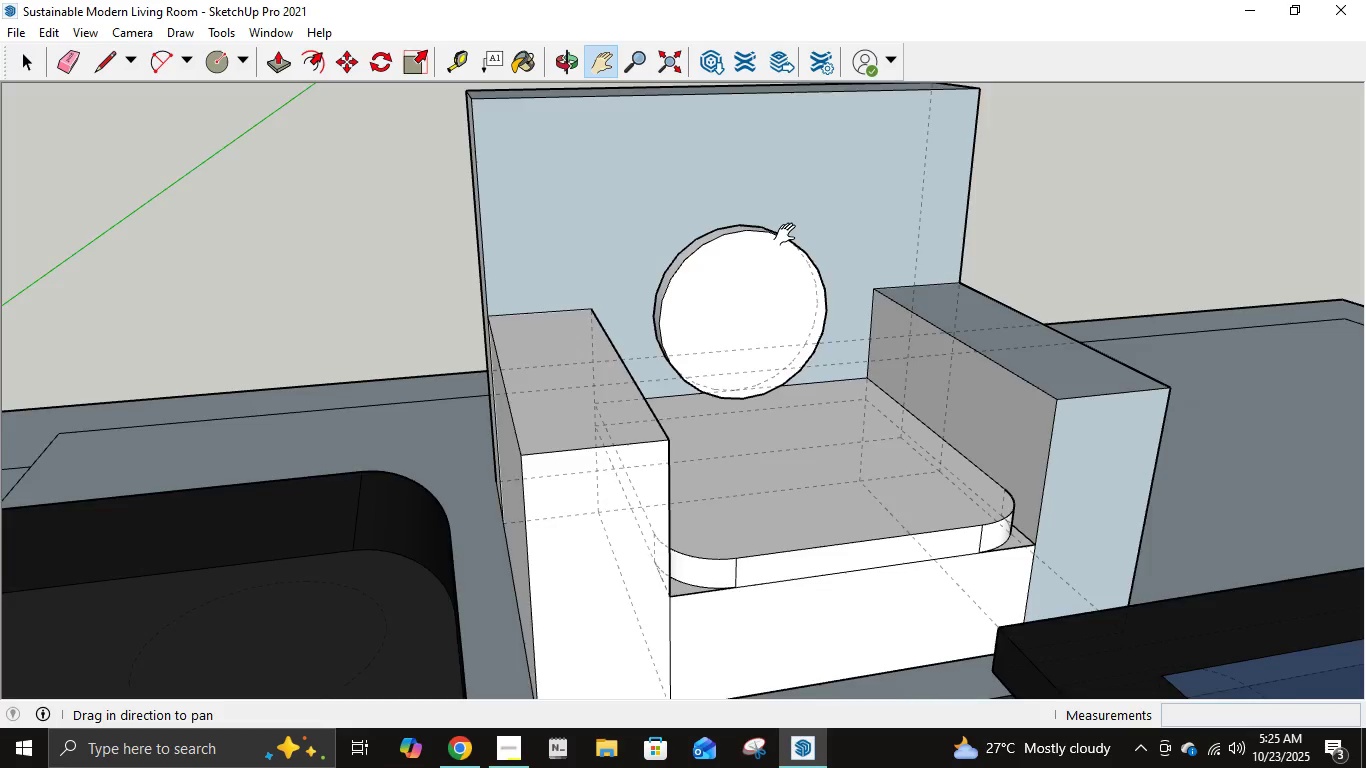 
scroll: coordinate [789, 235], scroll_direction: down, amount: 3.0
 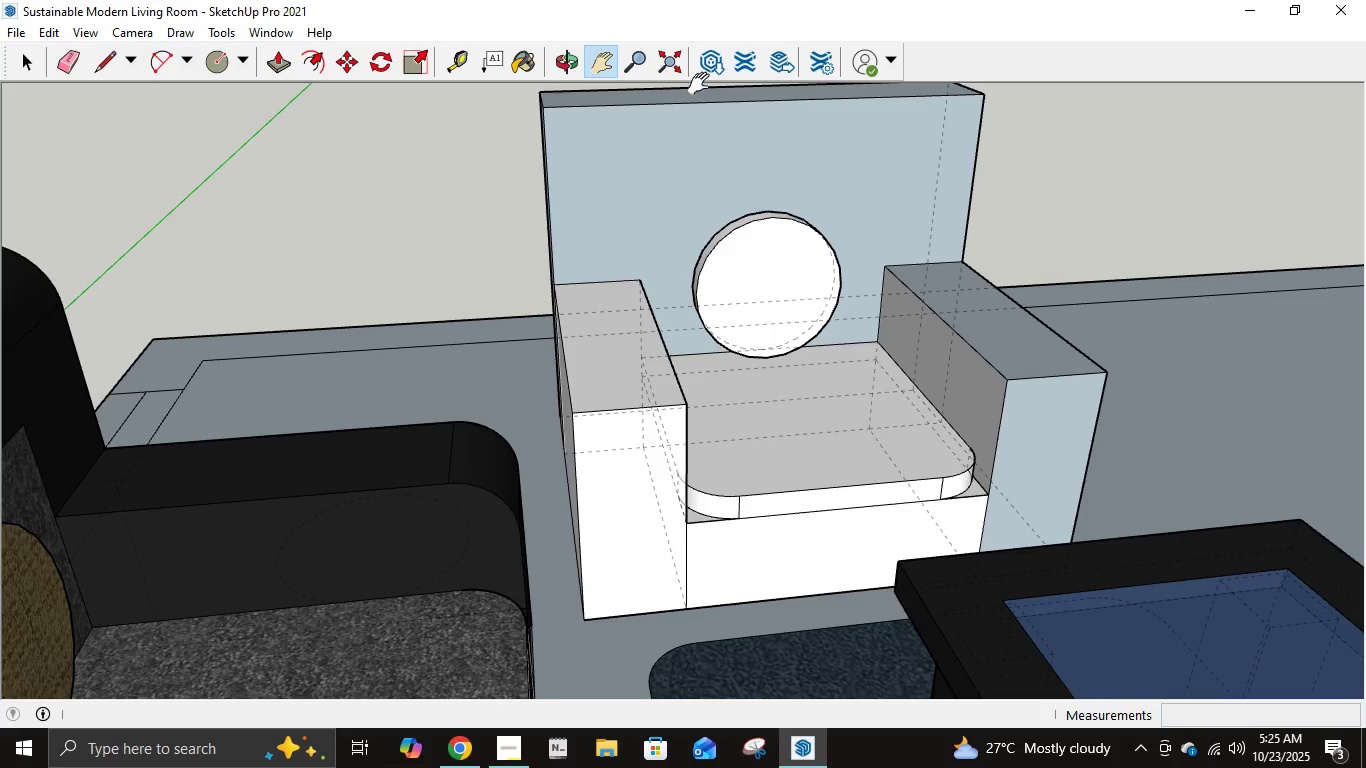 
left_click_drag(start_coordinate=[667, 169], to_coordinate=[607, 320])
 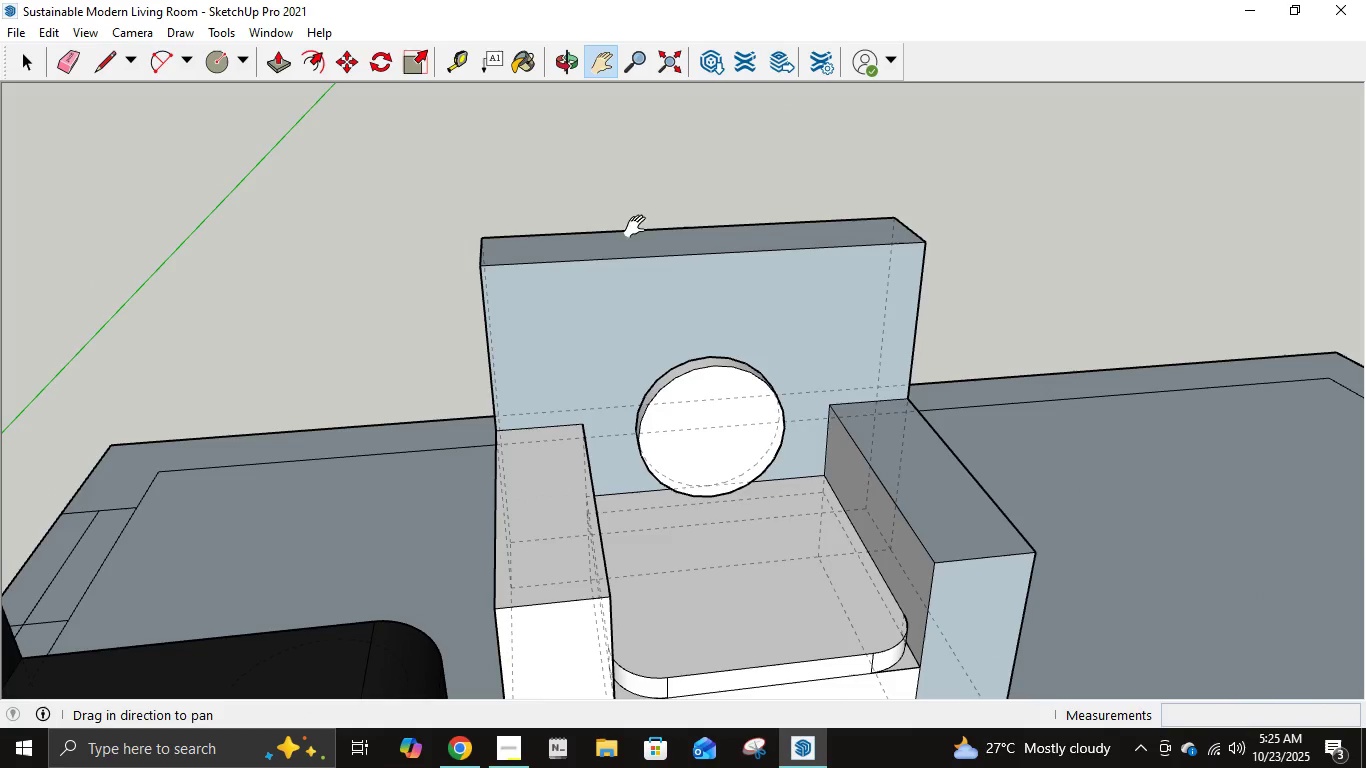 
type(el)
 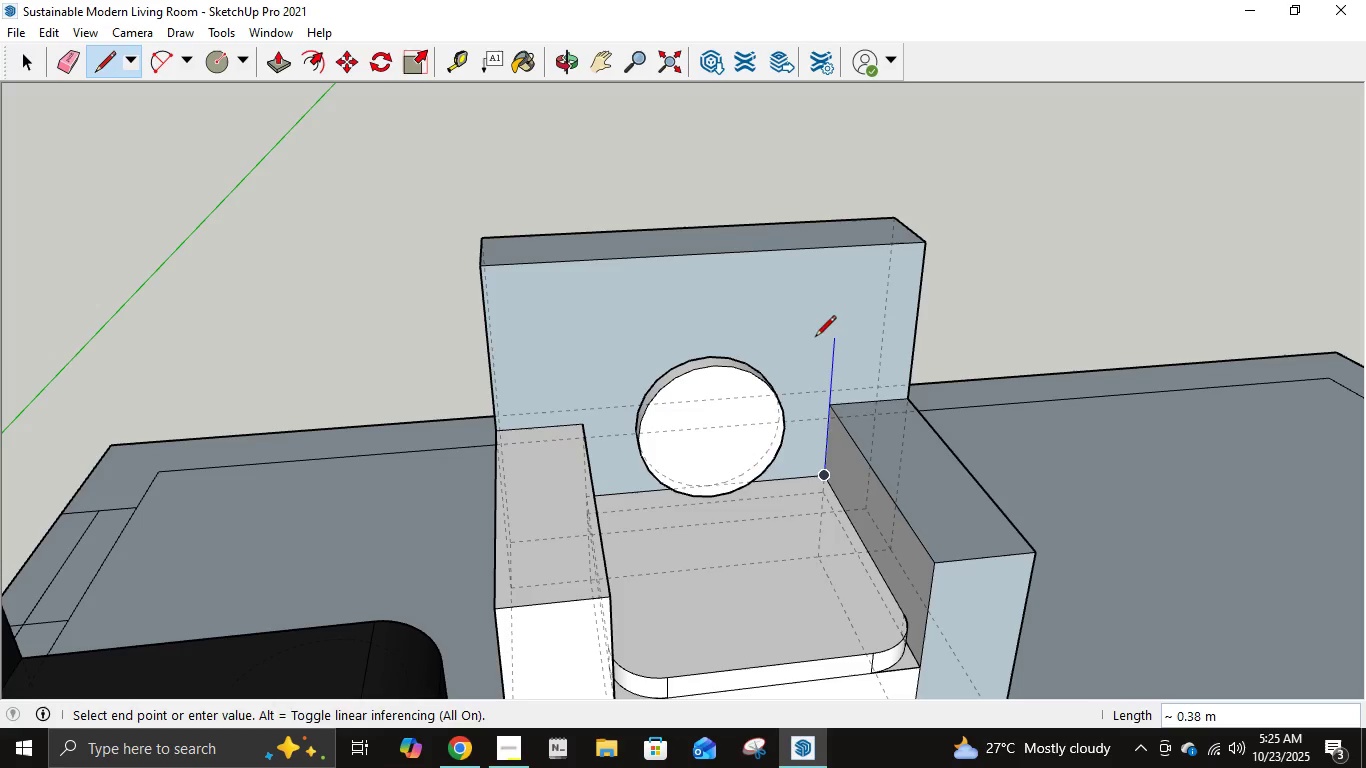 
key(NumpadDecimal)
 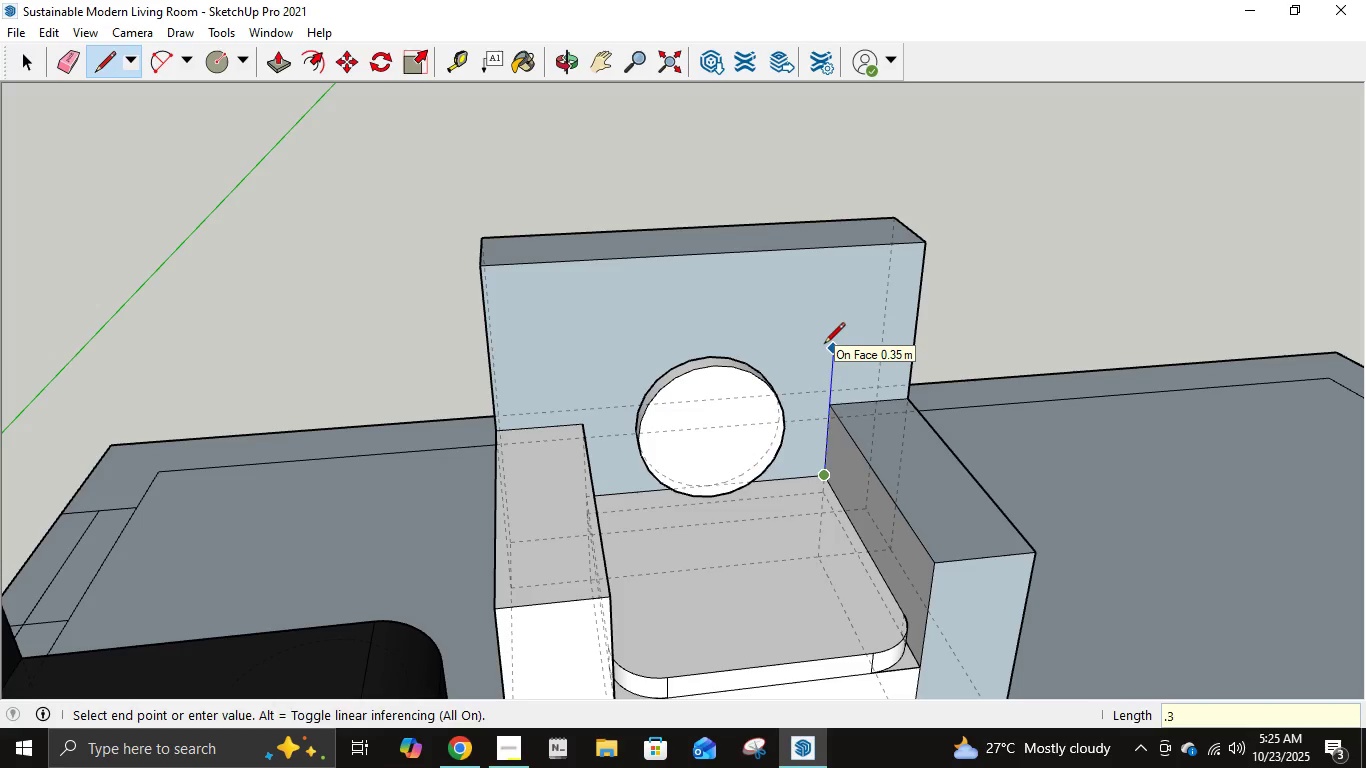 
key(Numpad3)
 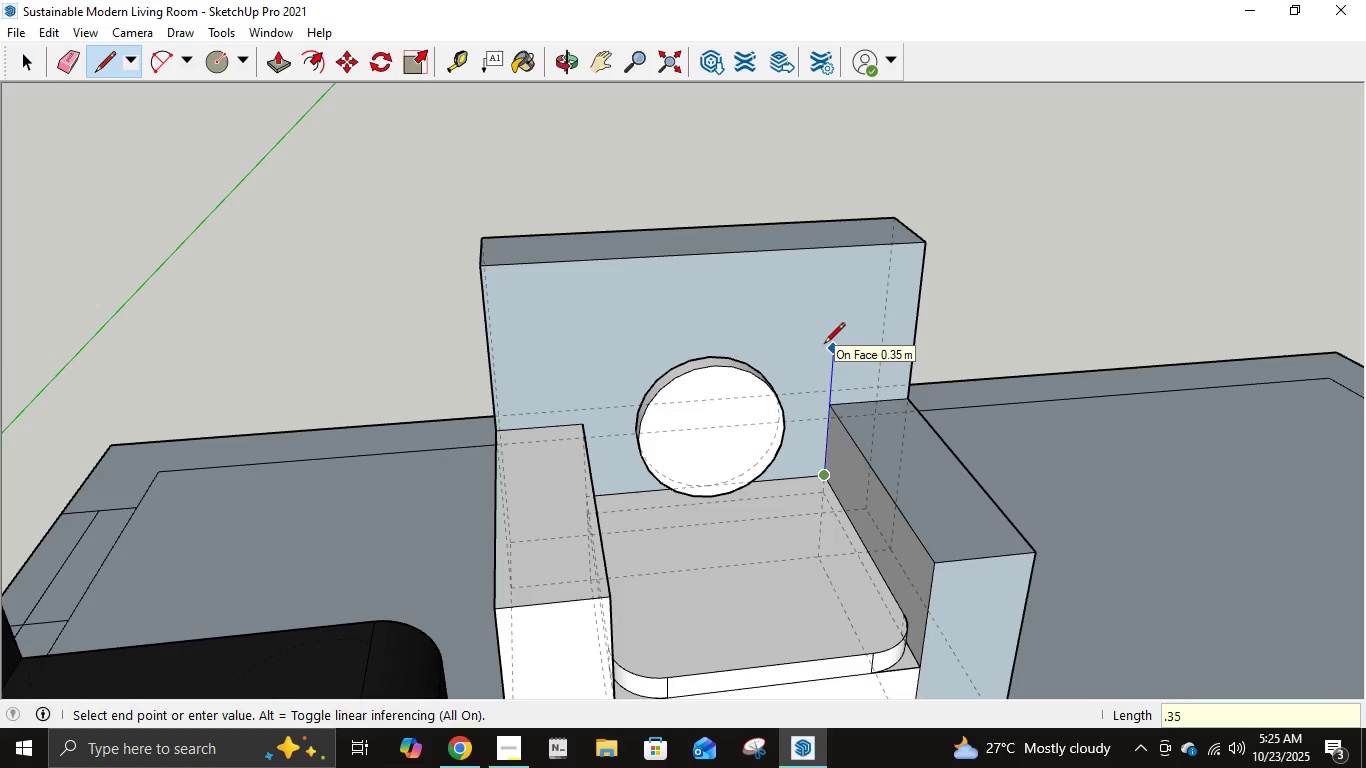 
key(Numpad5)
 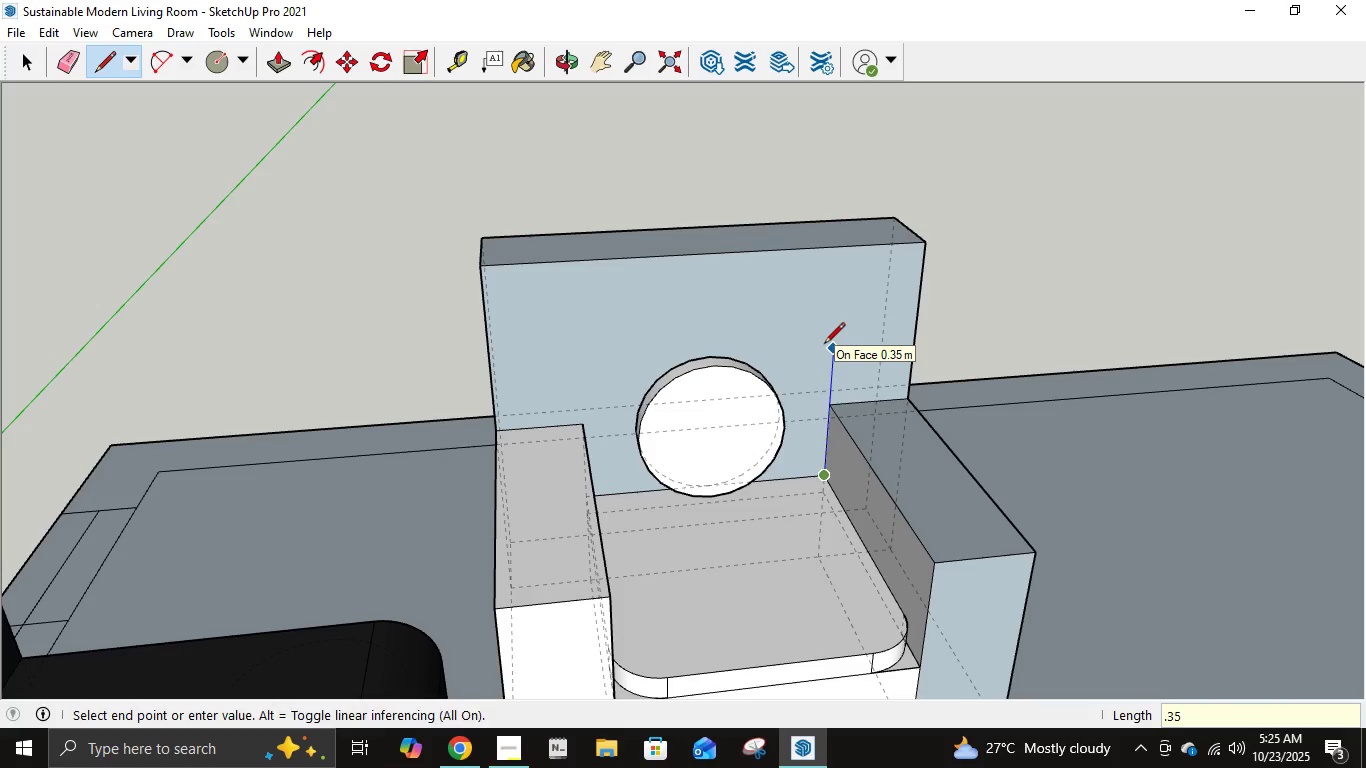 
key(NumpadEnter)
 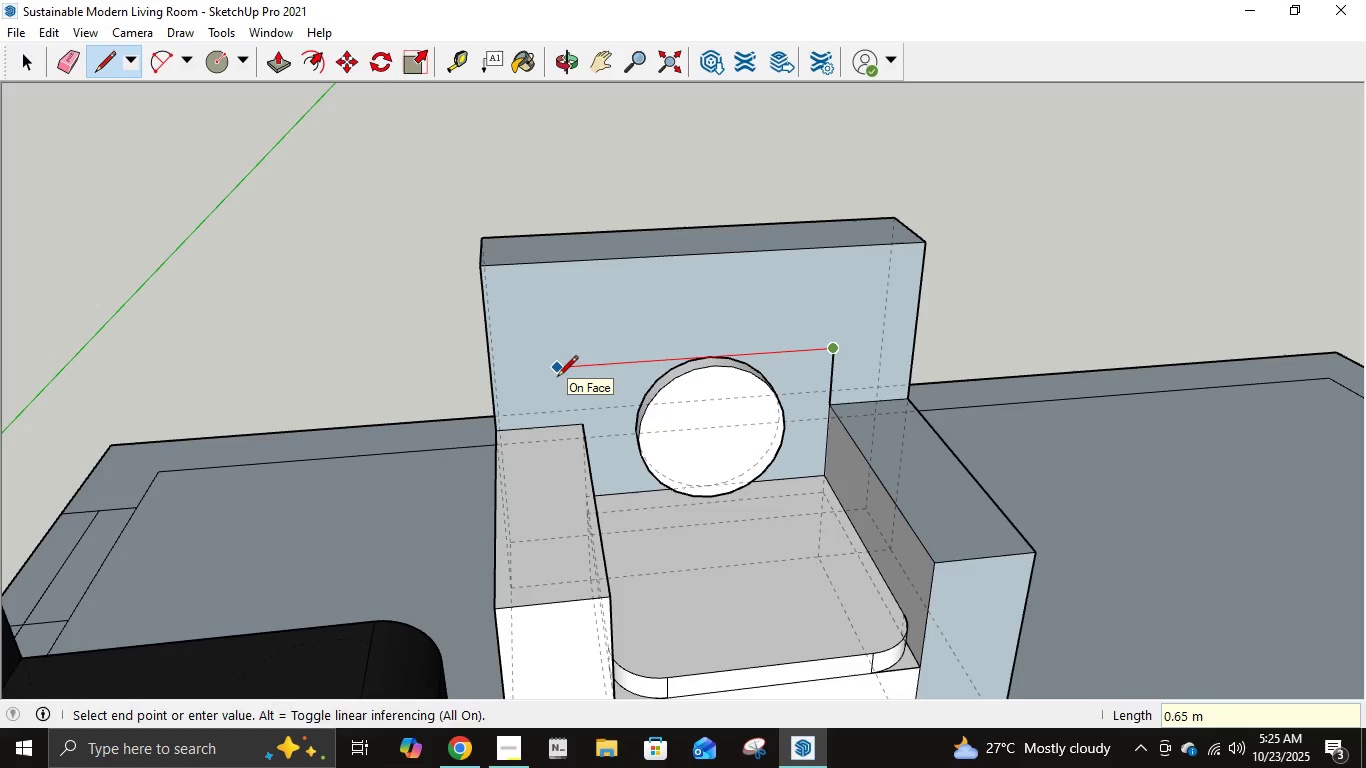 
key(NumpadDecimal)
 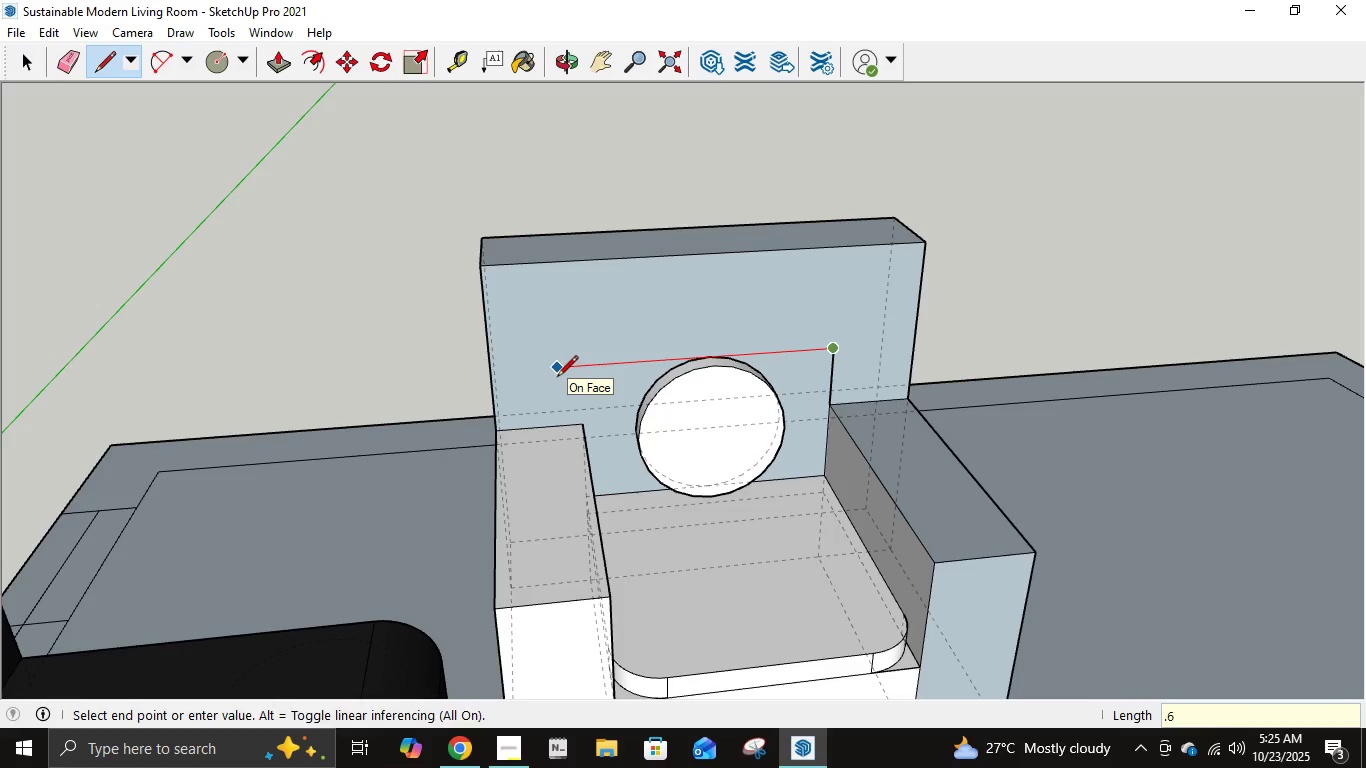 
key(Numpad6)
 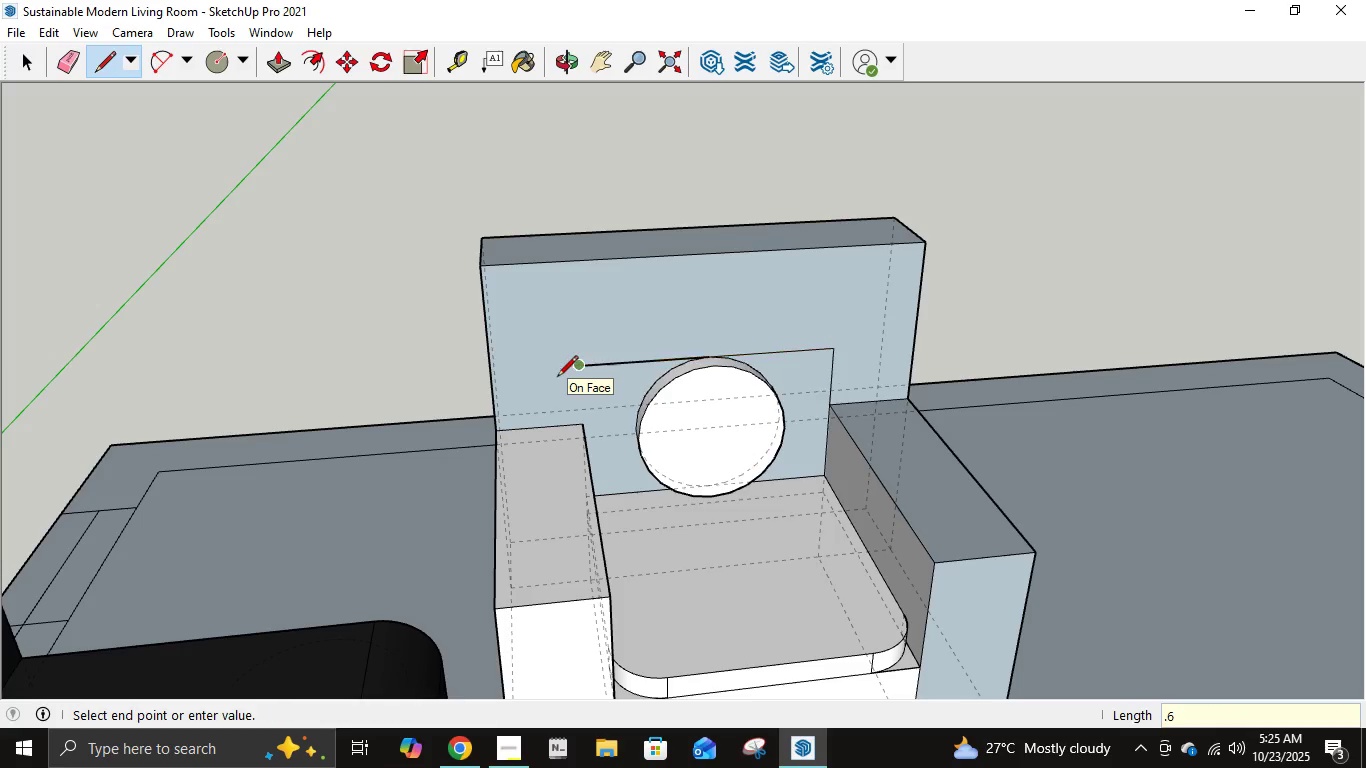 
key(NumpadEnter)
 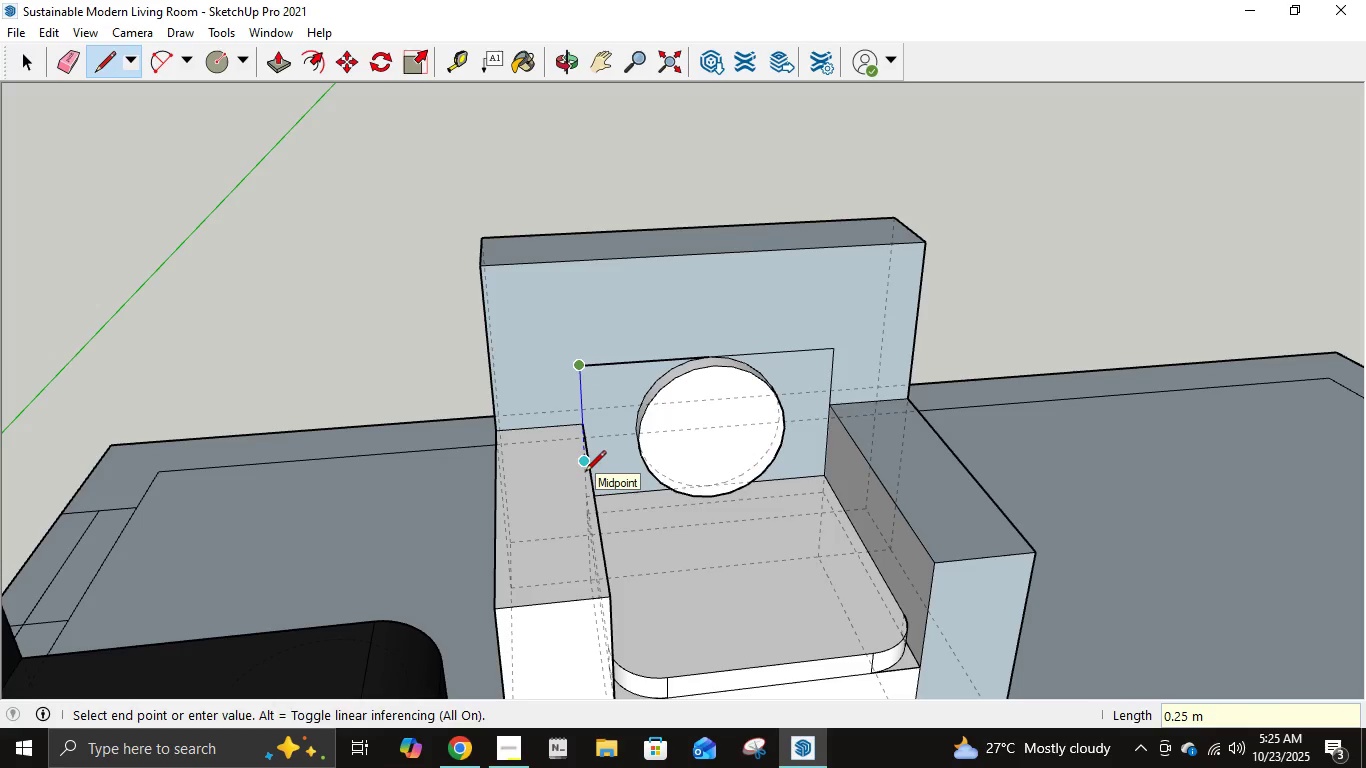 
key(NumpadDecimal)
 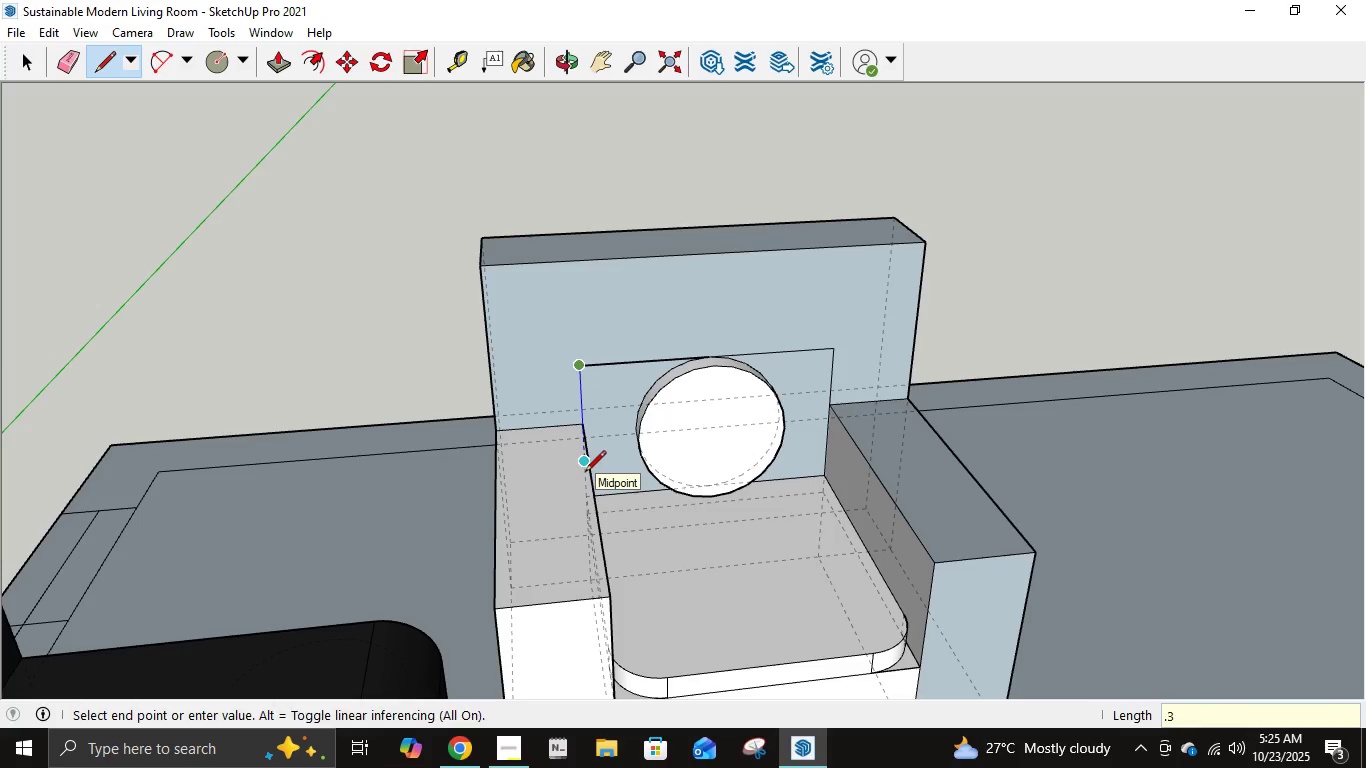 
key(Numpad3)
 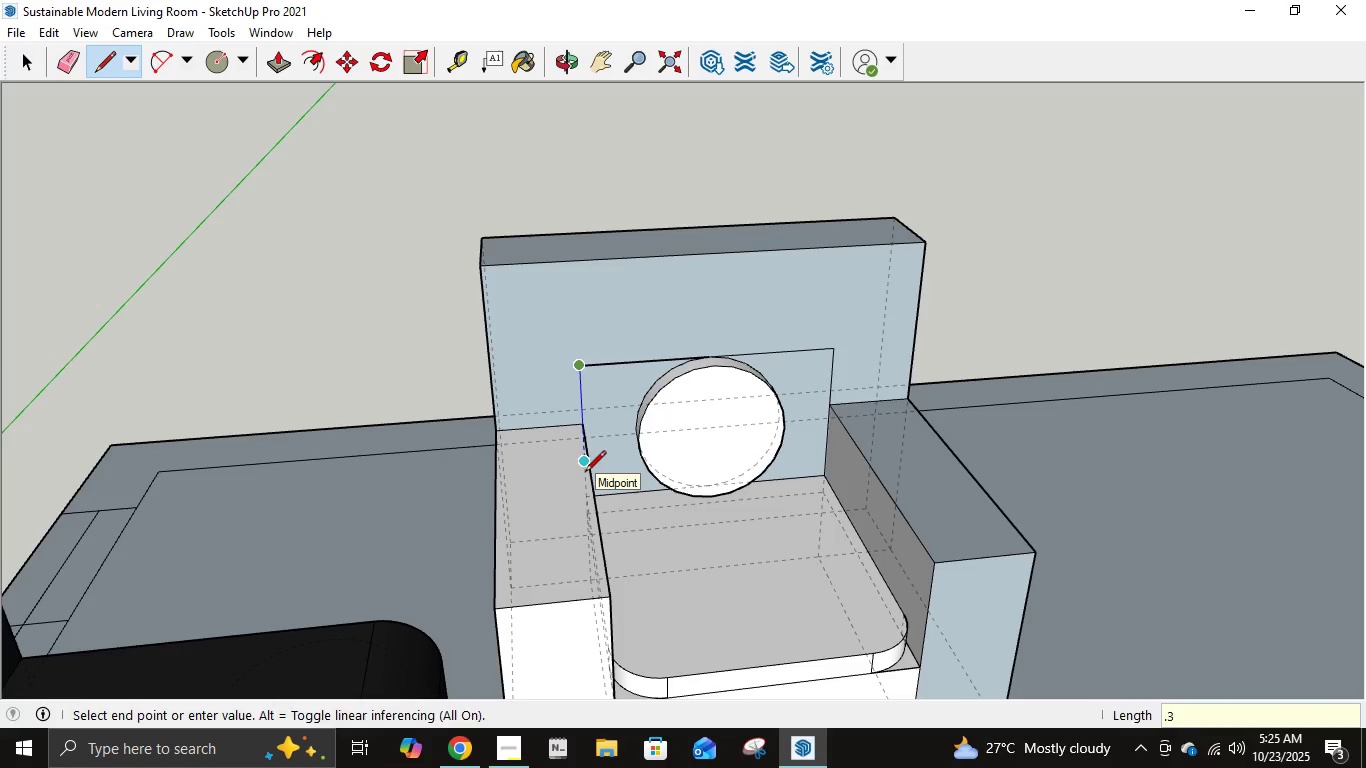 
key(Numpad5)
 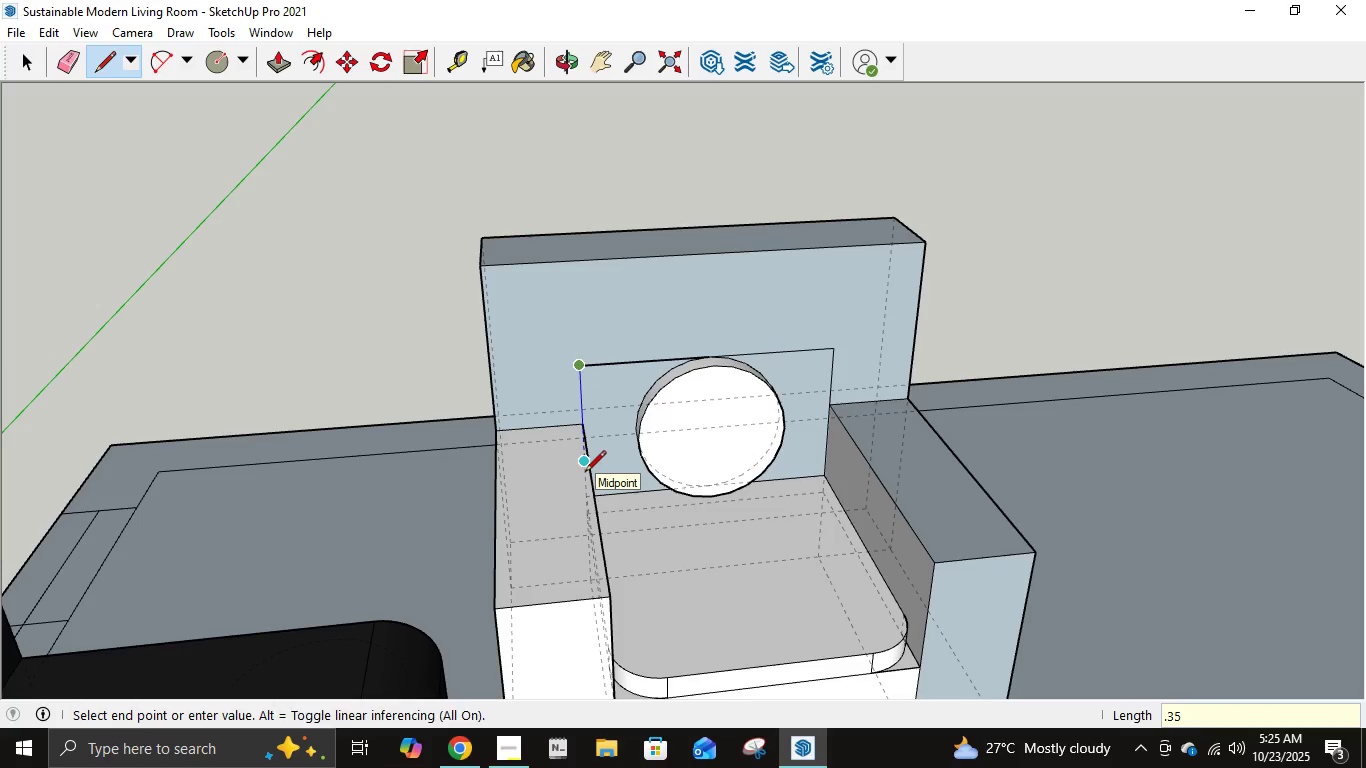 
key(NumpadEnter)
 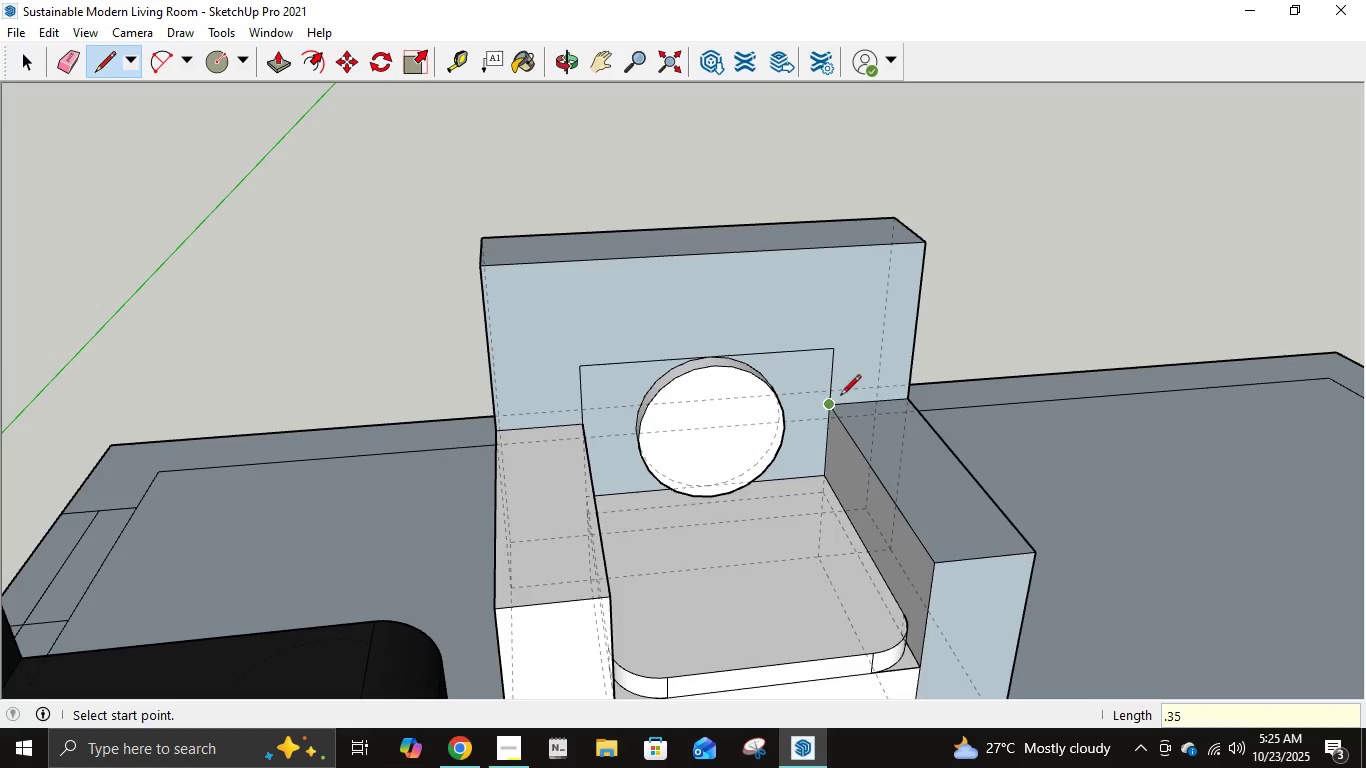 
scroll: coordinate [618, 421], scroll_direction: down, amount: 9.0
 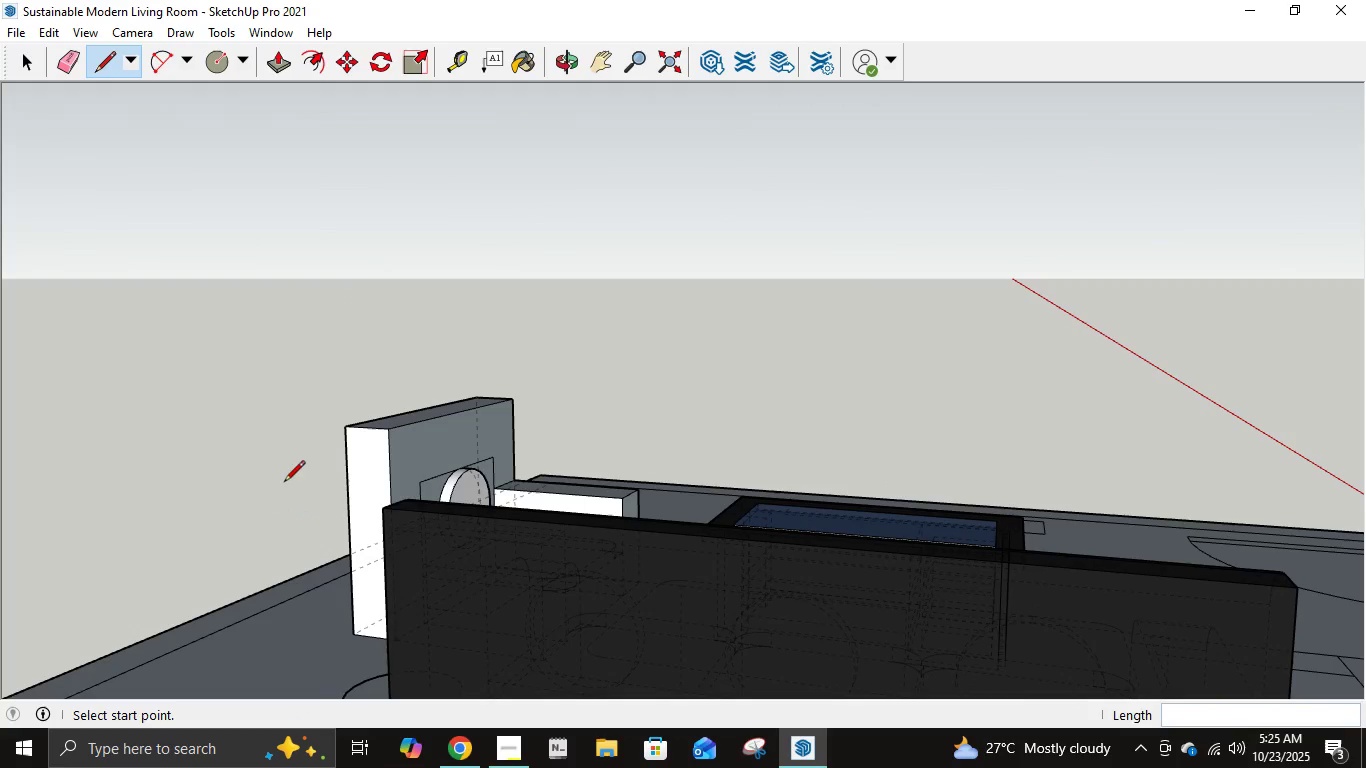 
wait(6.55)
 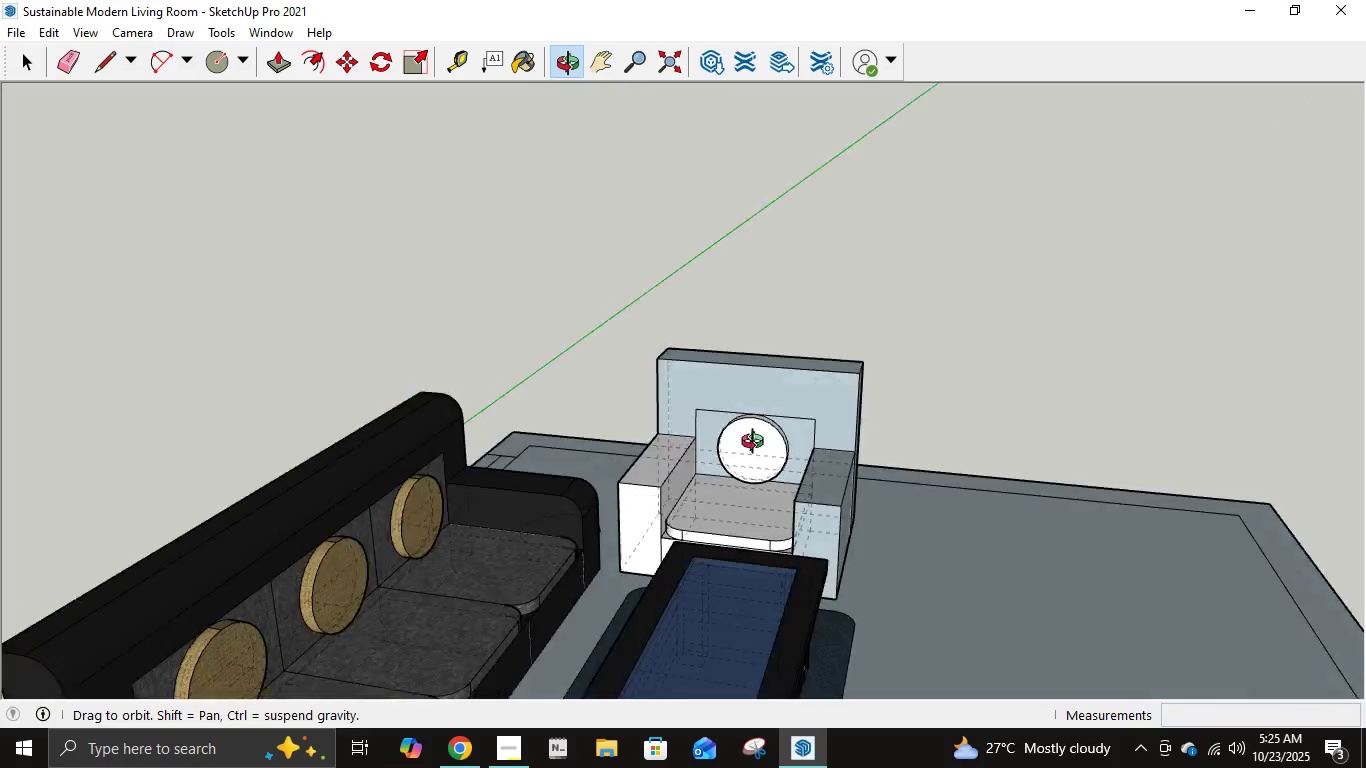 
scroll: coordinate [288, 540], scroll_direction: up, amount: 7.0
 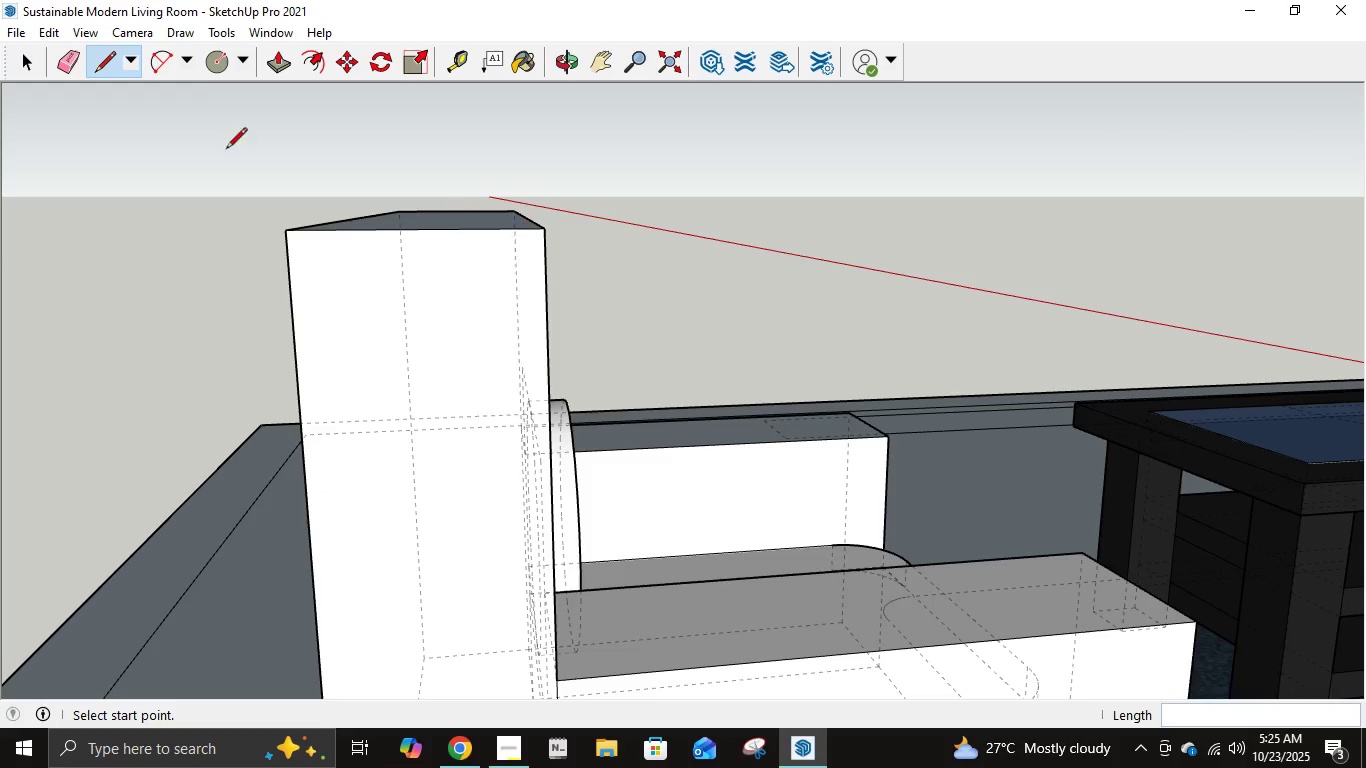 
left_click([117, 26])
 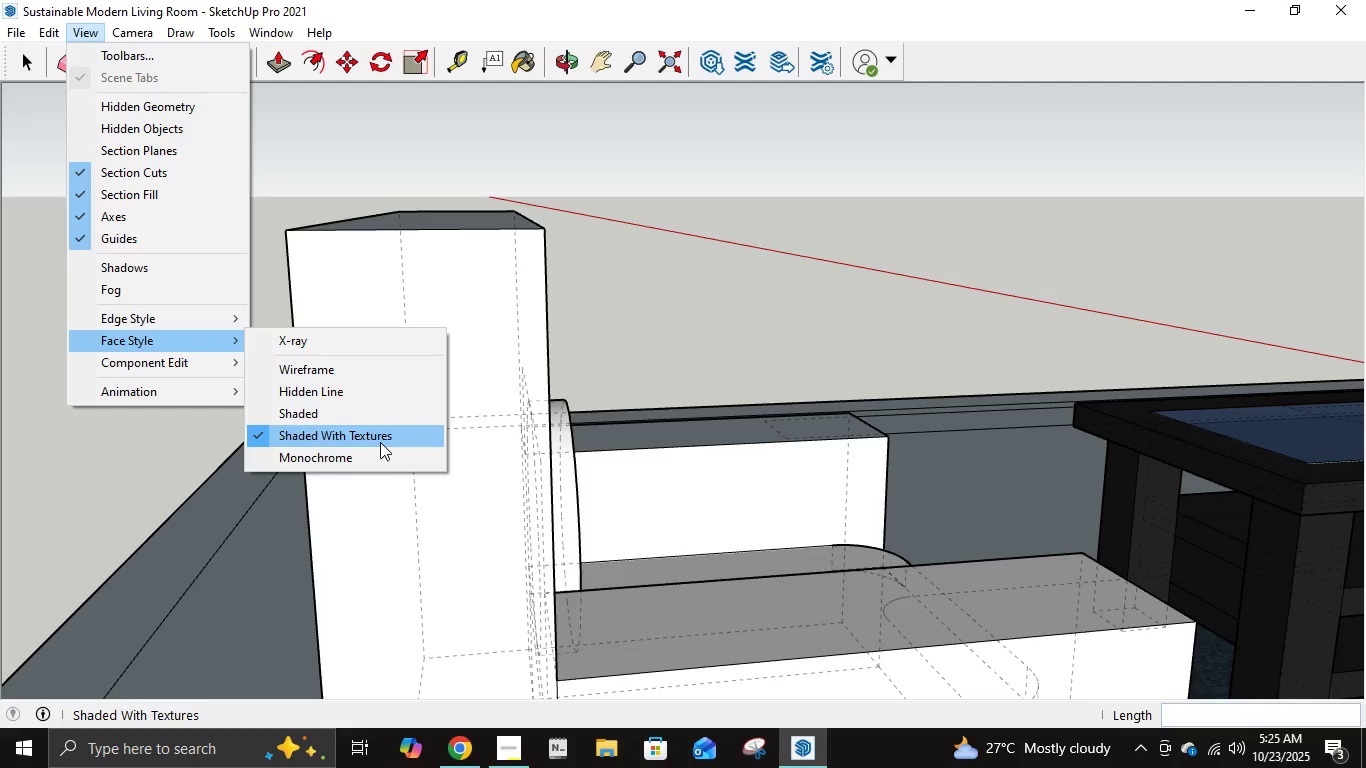 
wait(7.92)
 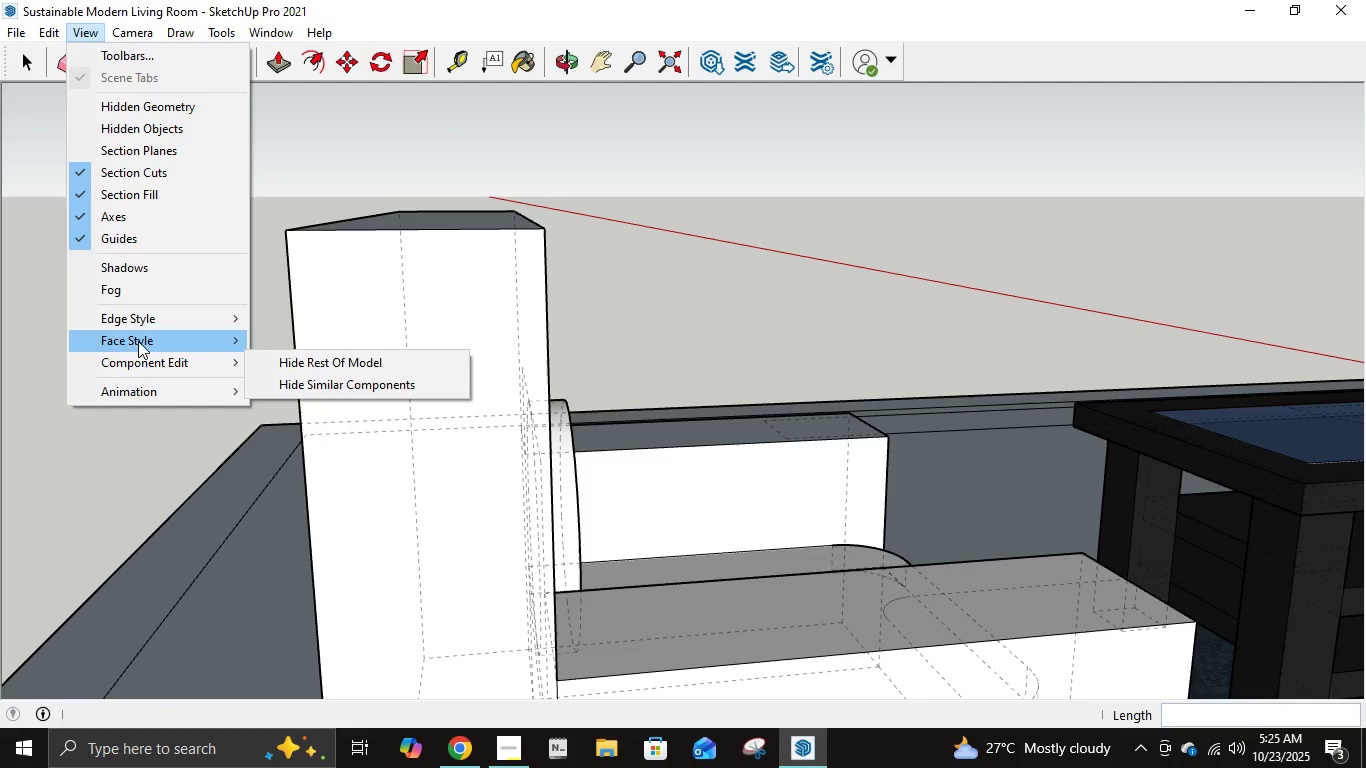 
left_click([351, 465])
 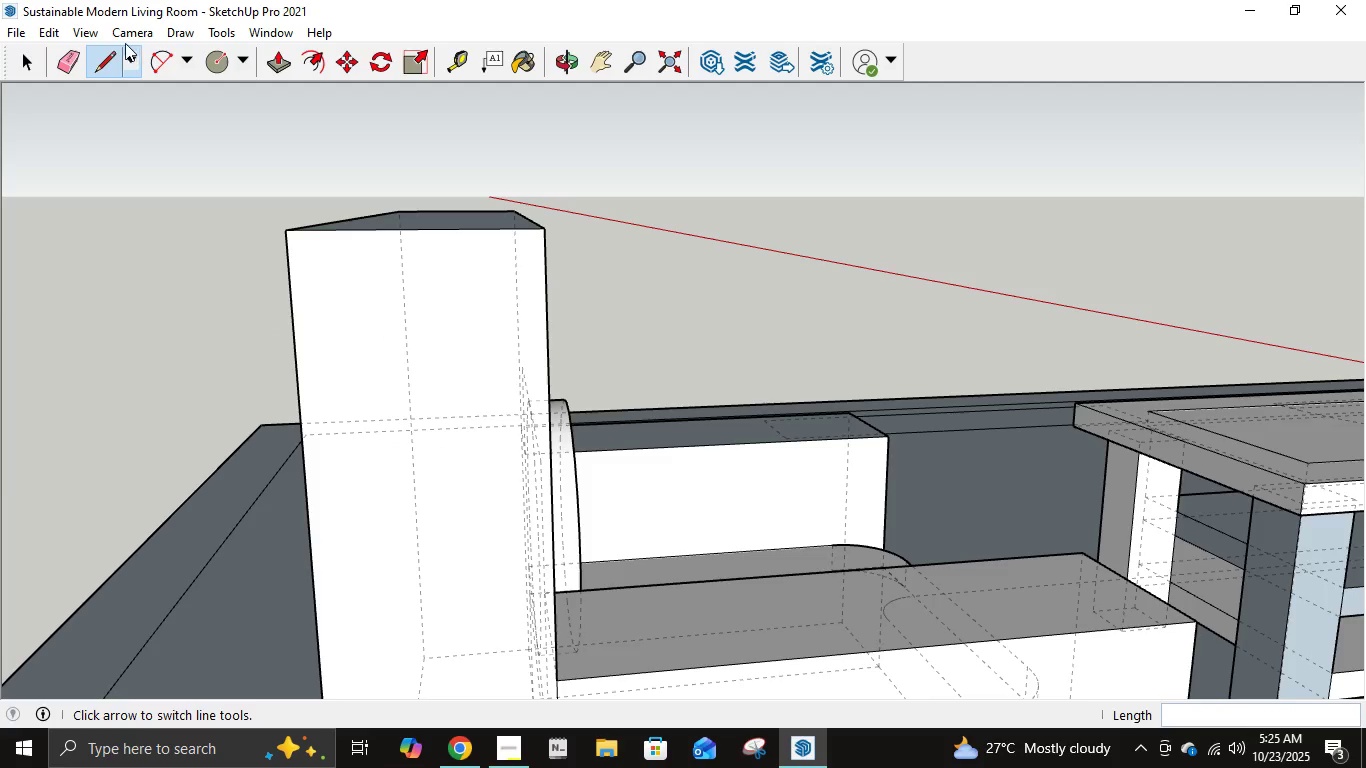 
left_click([93, 33])
 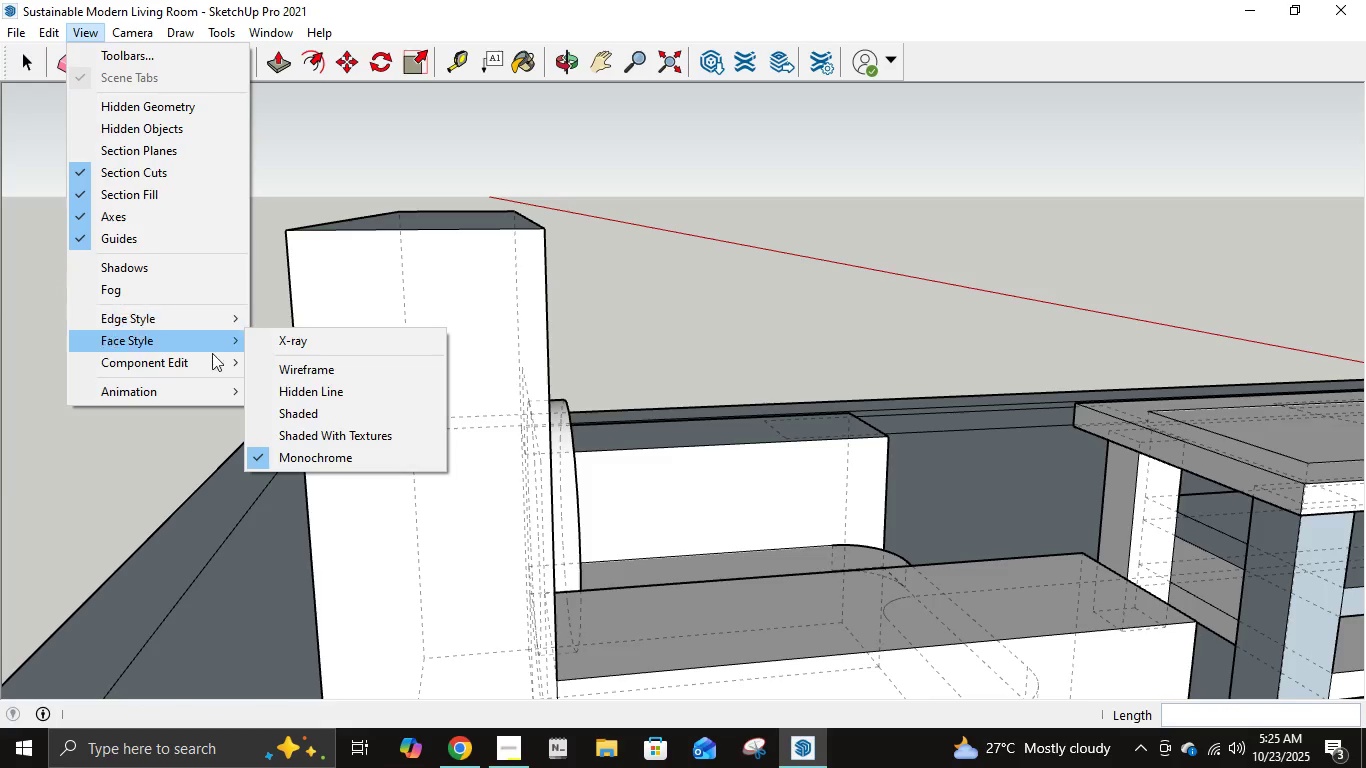 
left_click([225, 357])
 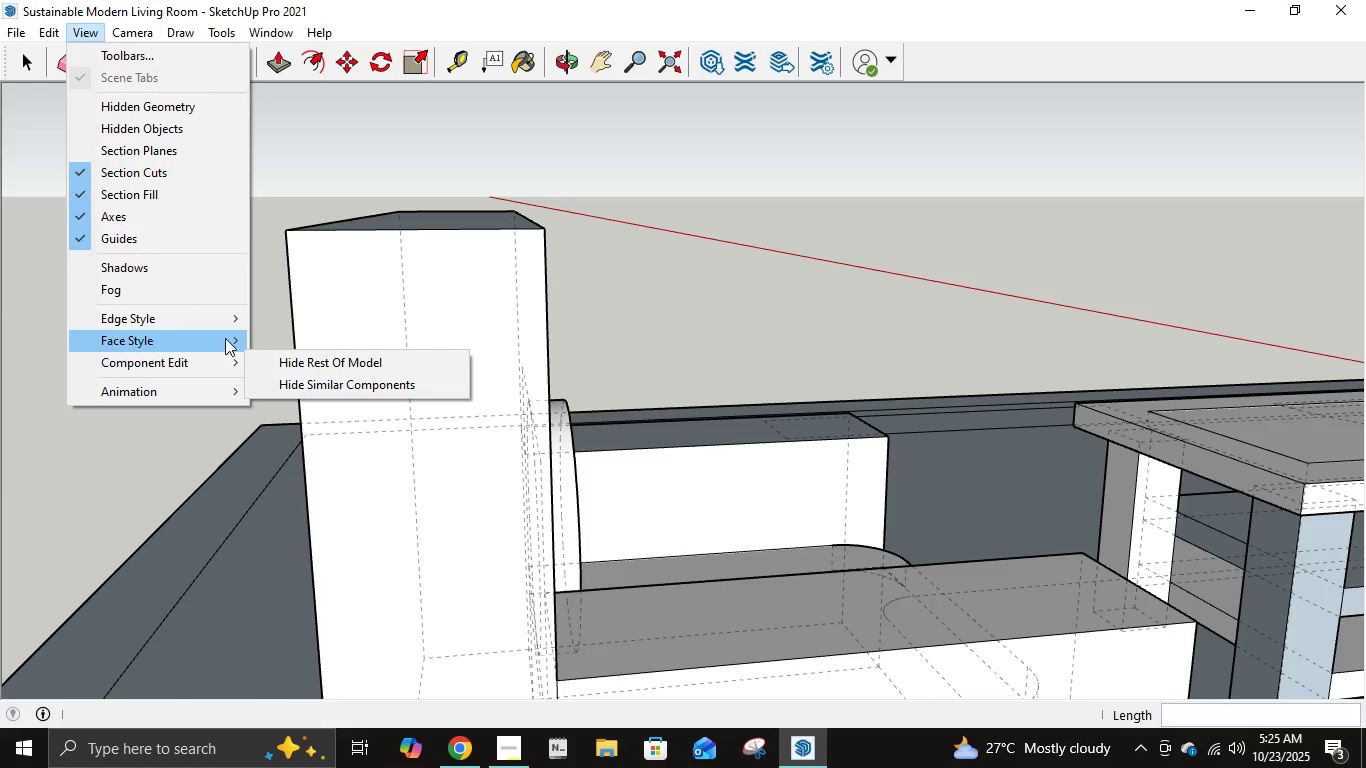 
left_click([225, 338])
 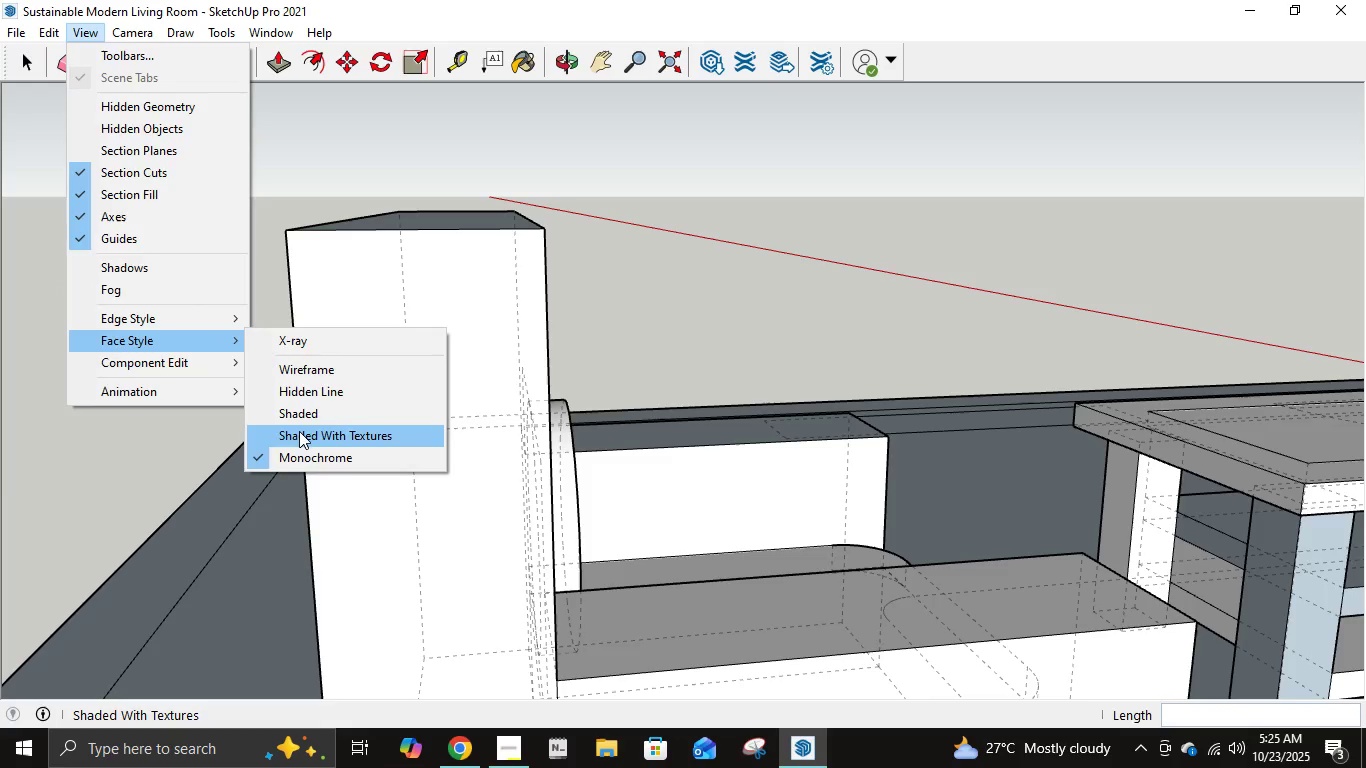 
left_click([299, 432])
 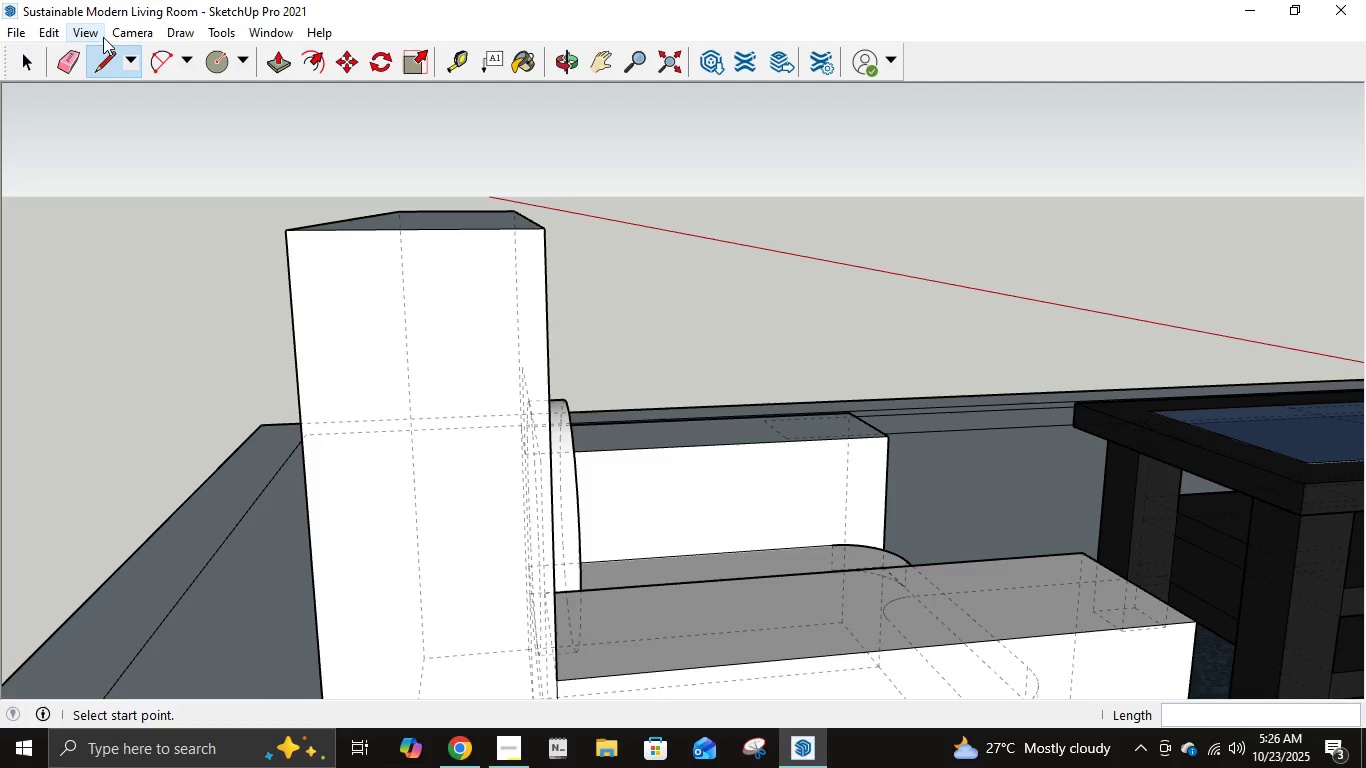 
left_click([137, 34])
 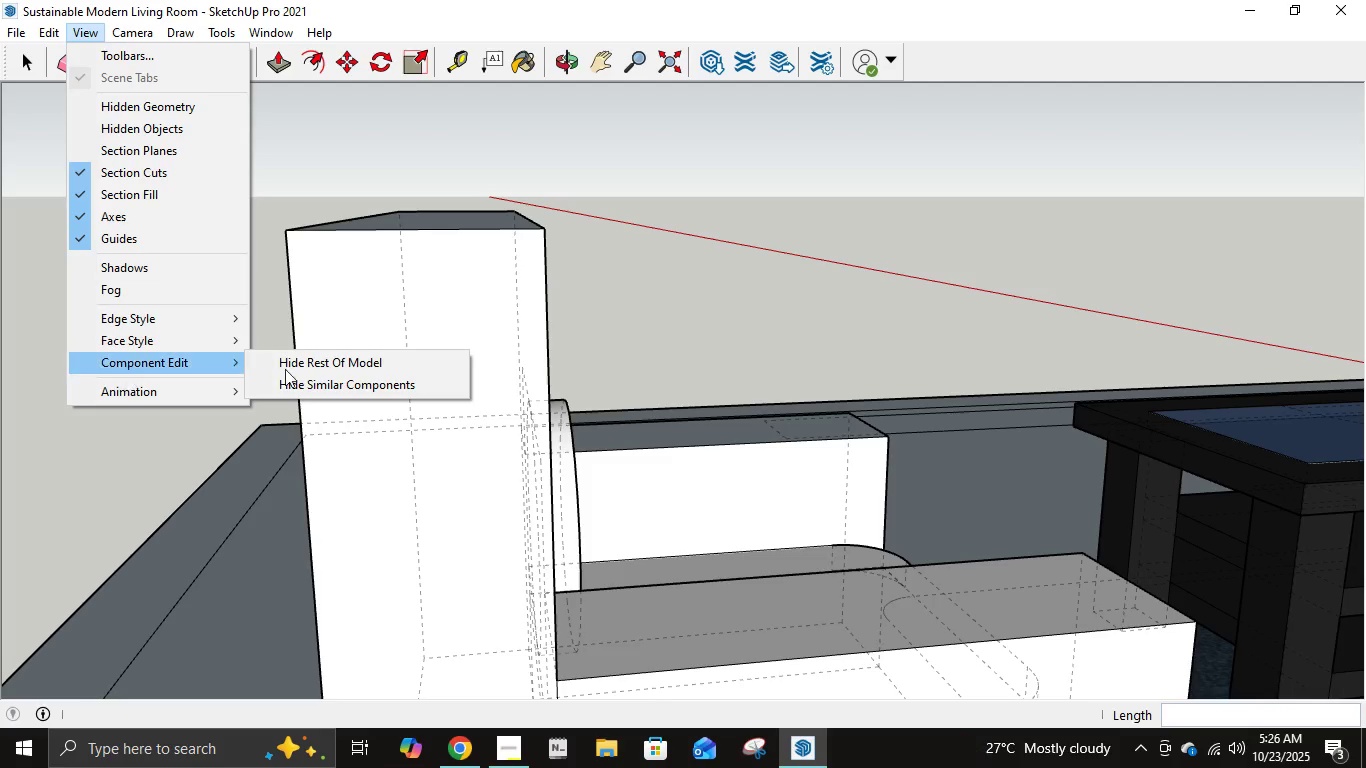 
wait(5.57)
 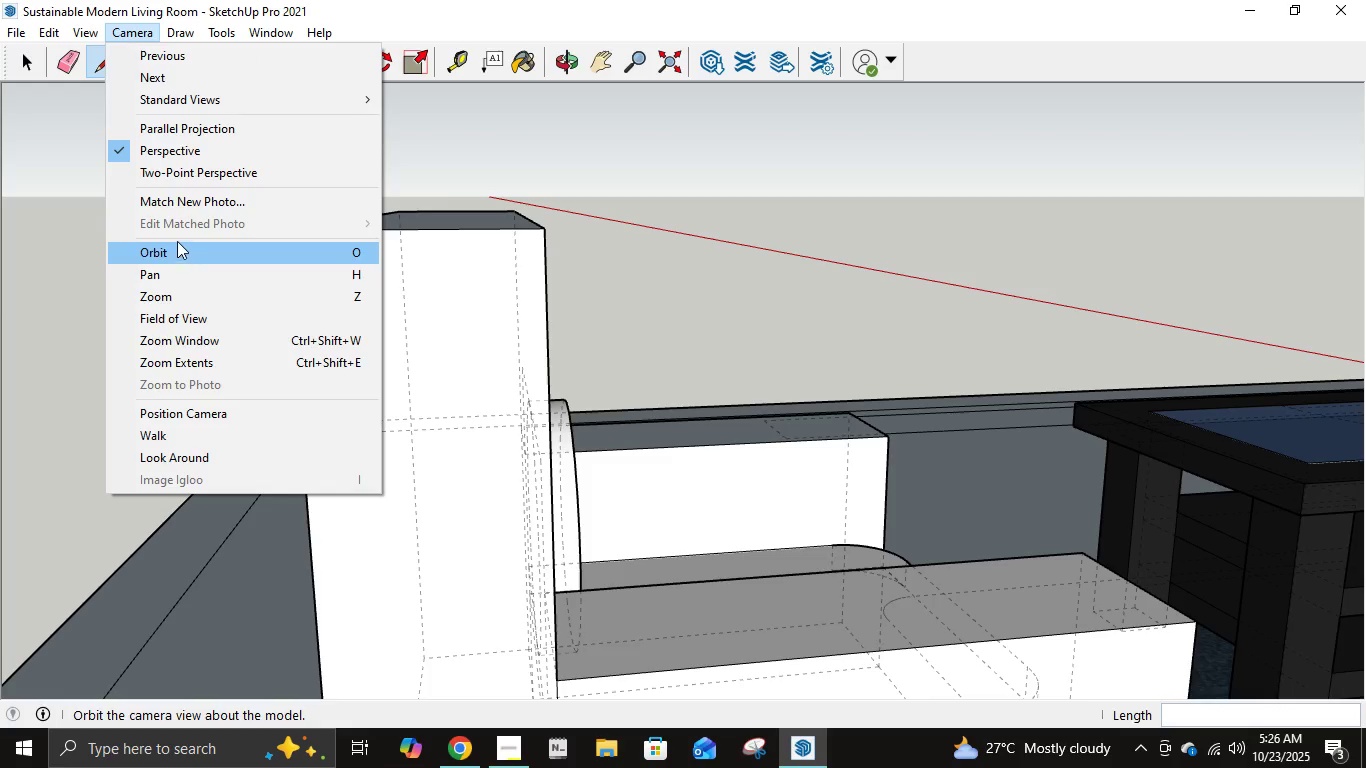 
left_click([337, 386])
 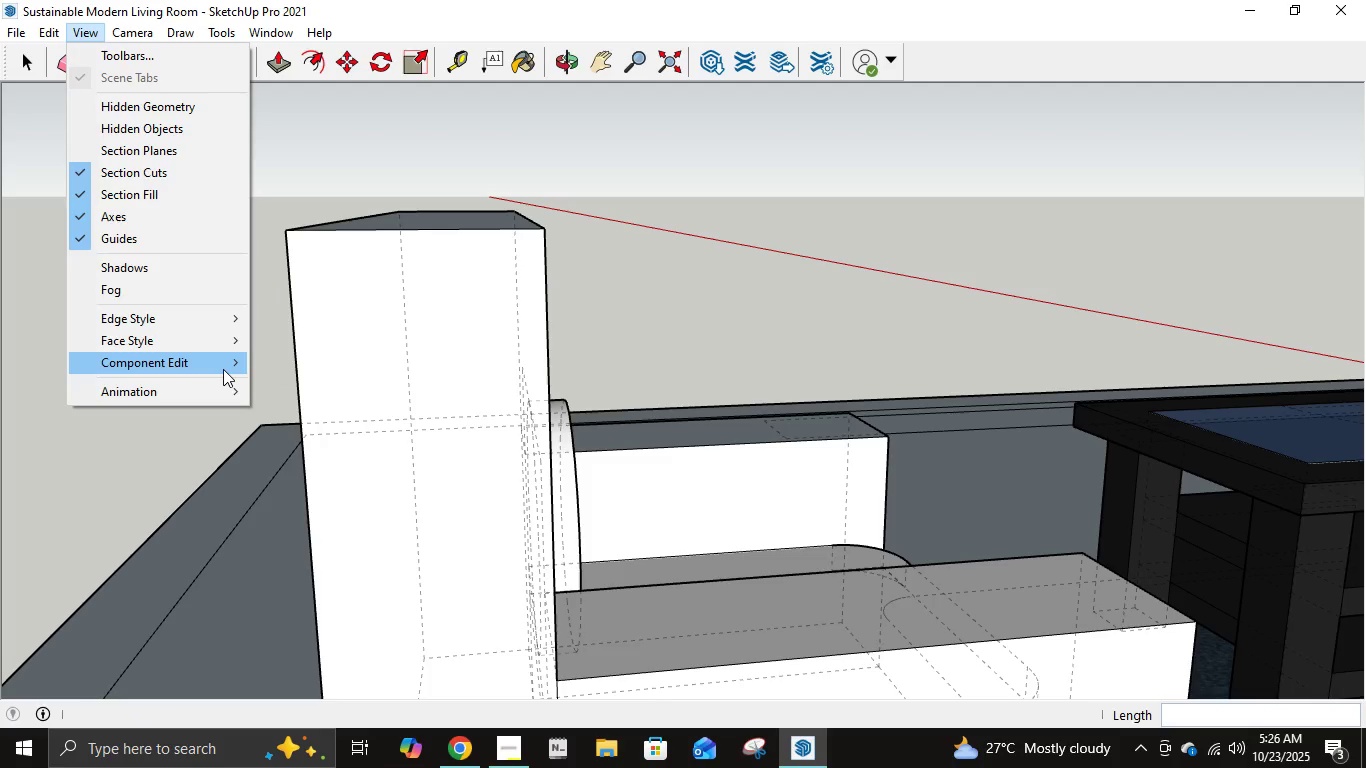 
left_click([262, 392])
 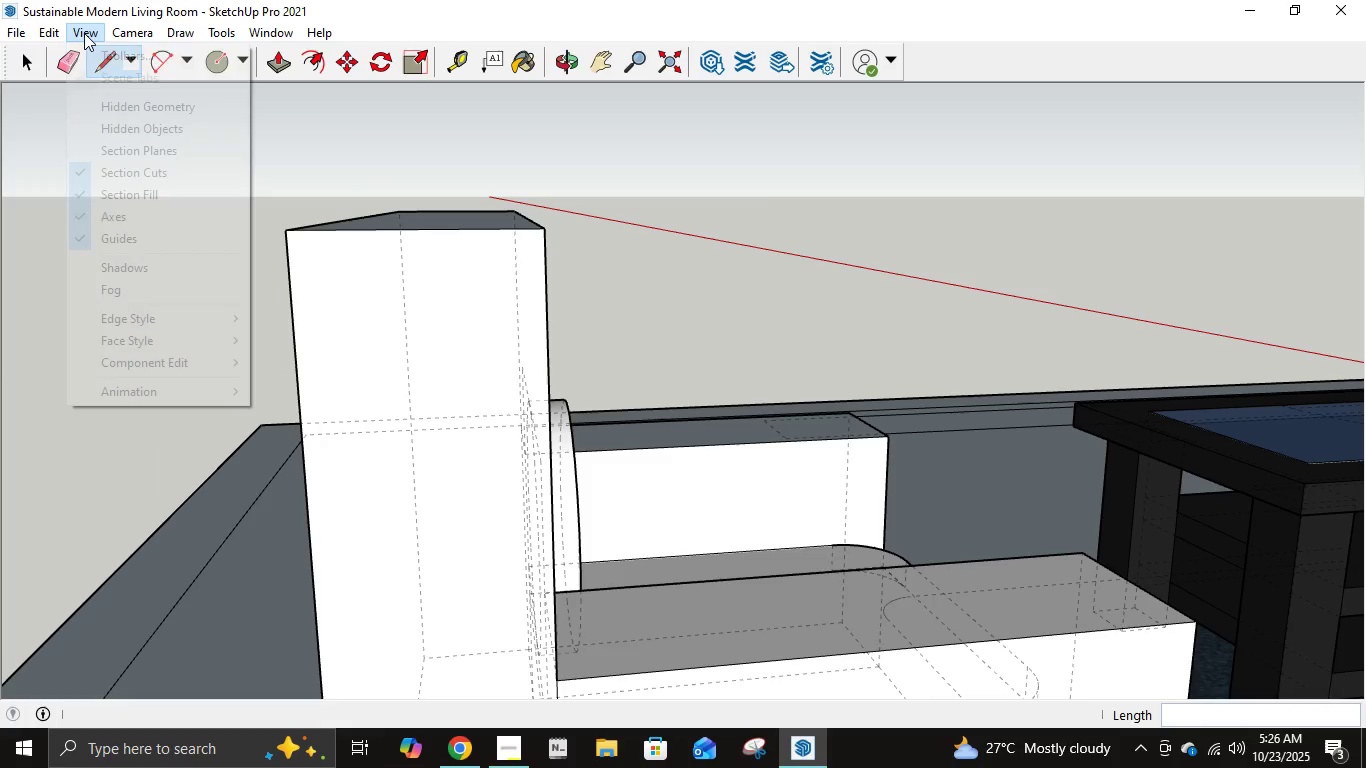 
mouse_move([180, 321])
 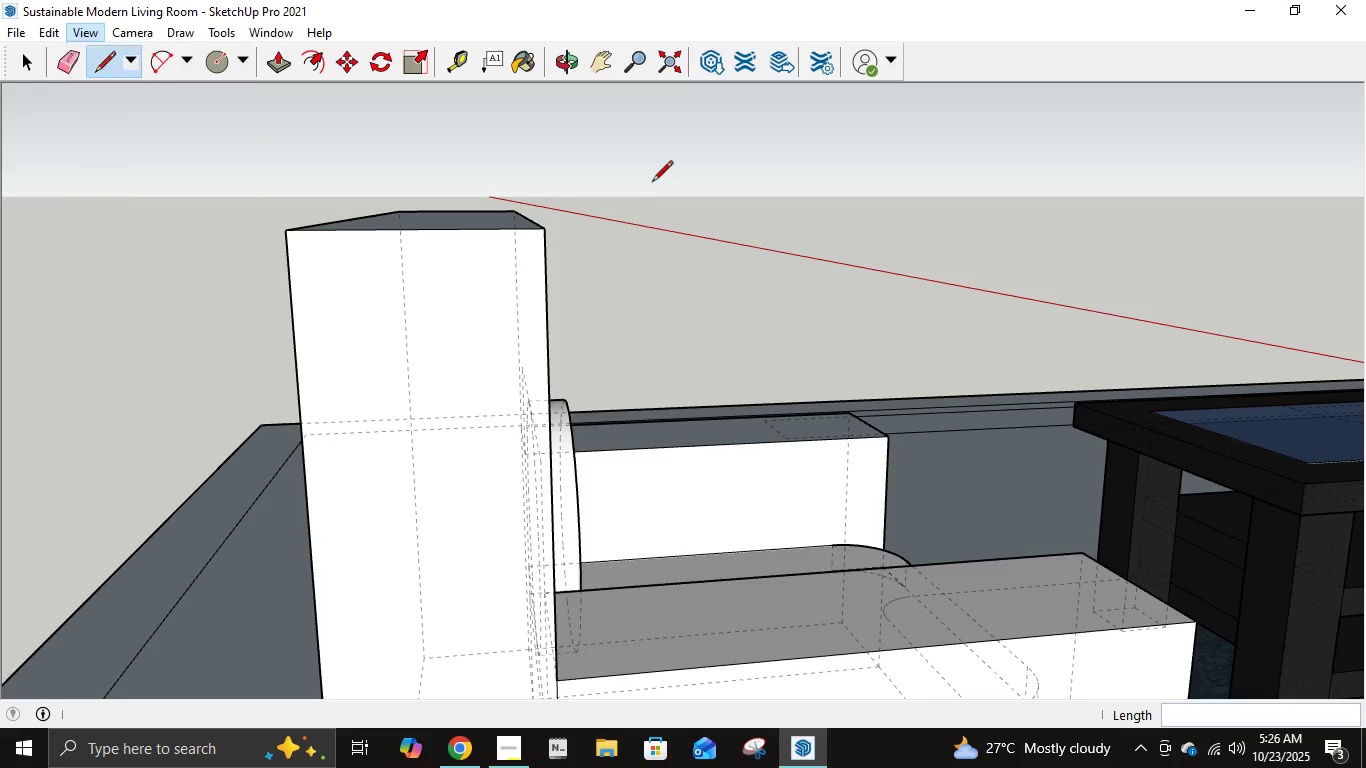 
left_click([652, 183])
 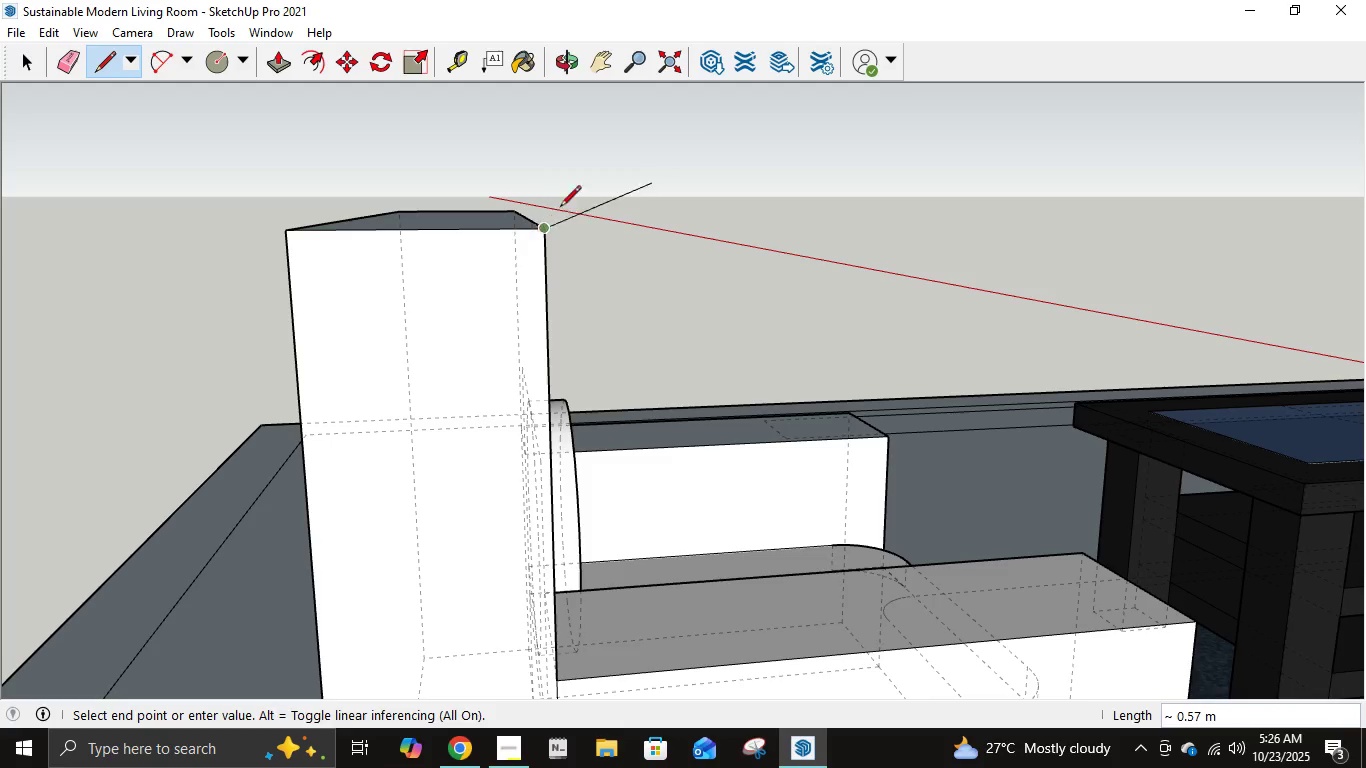 
key(Escape)
 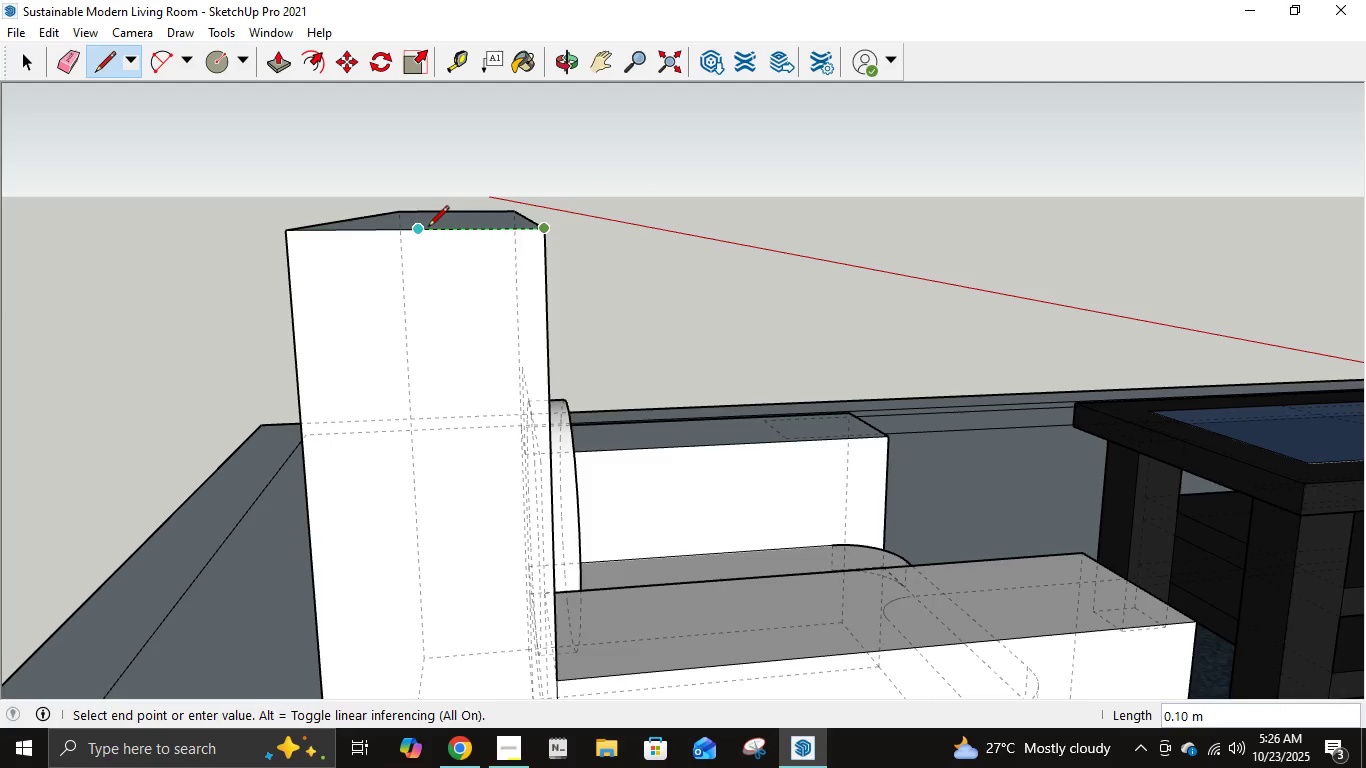 
key(NumpadDecimal)
 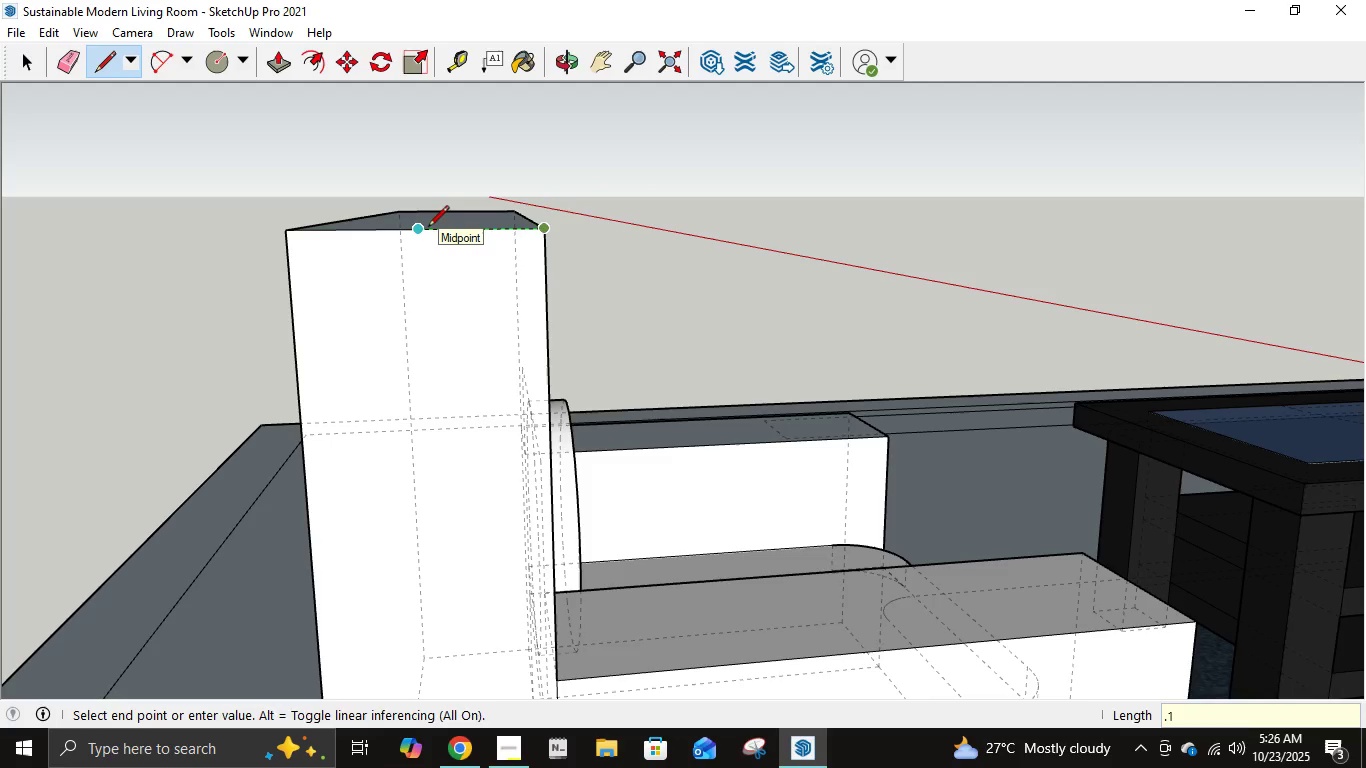 
key(Numpad1)
 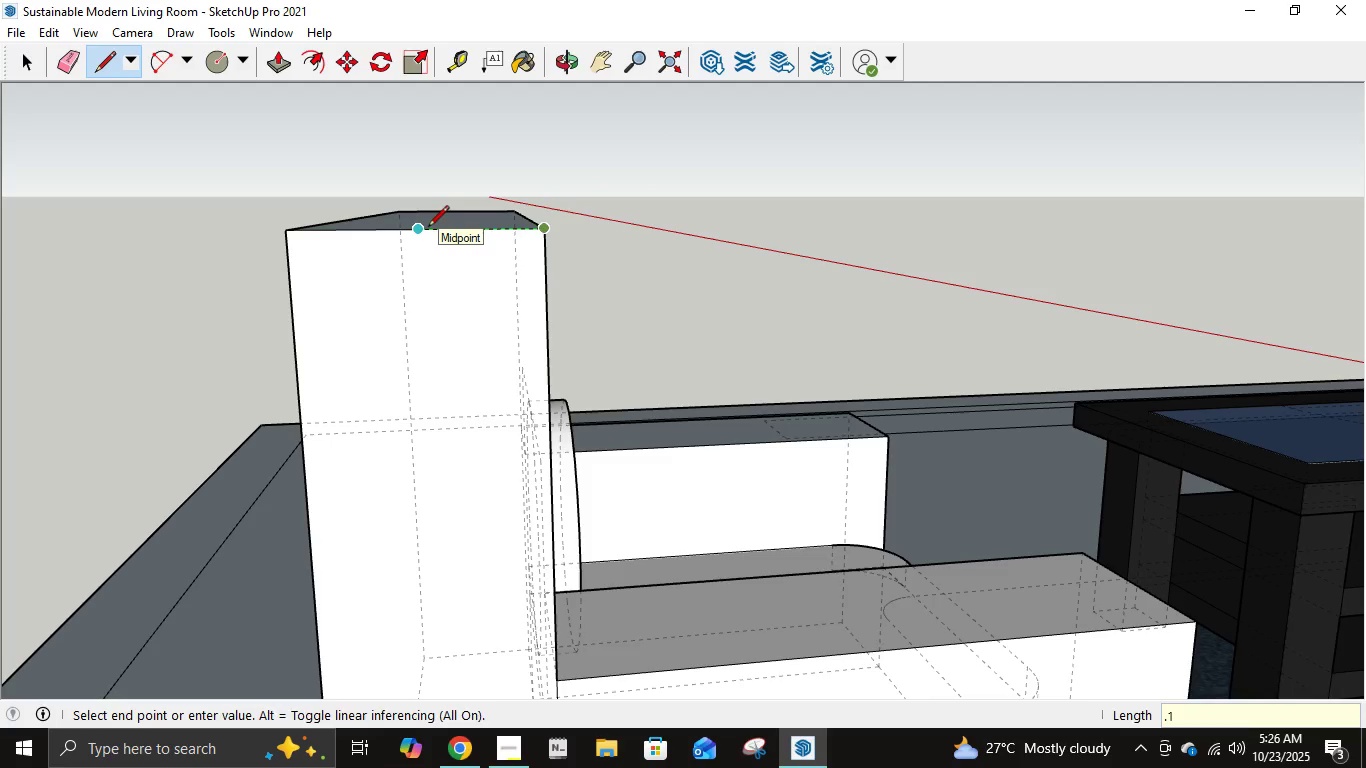 
key(NumpadEnter)
 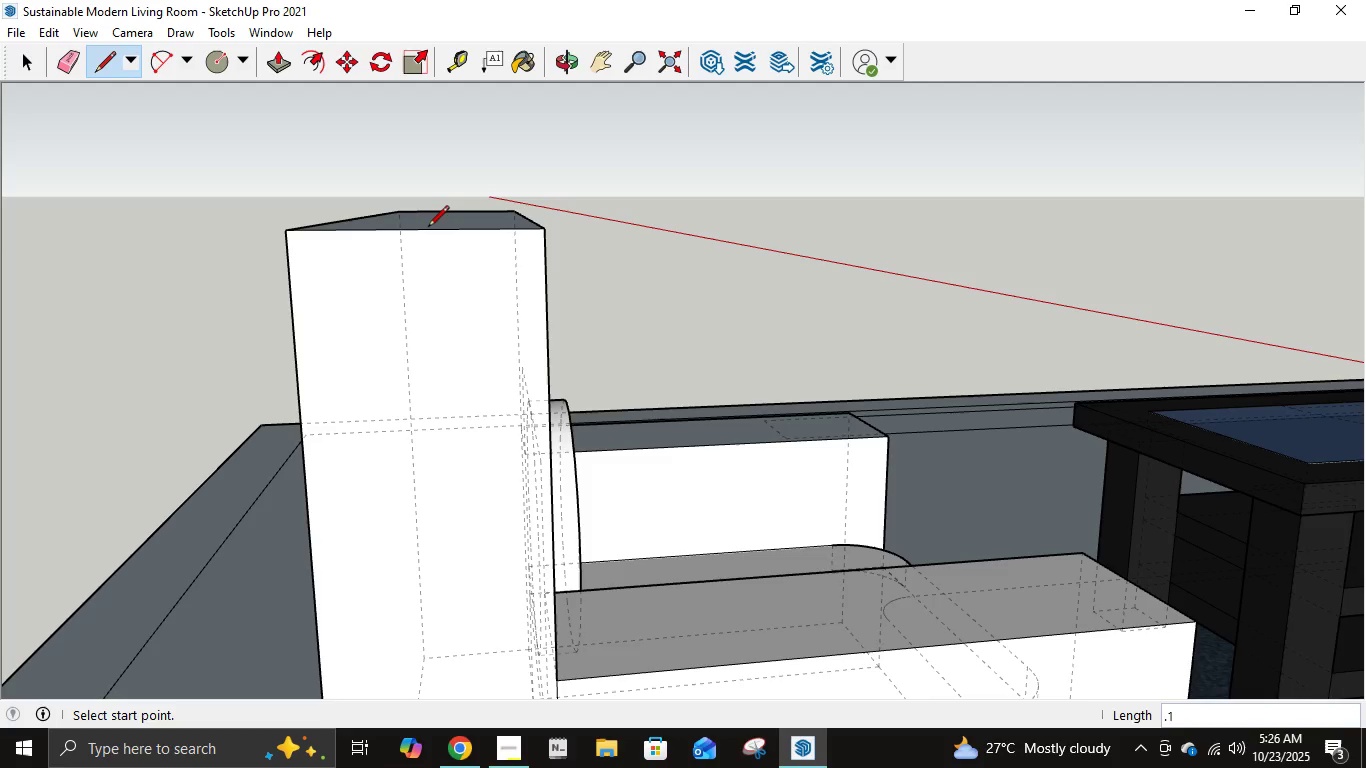 
wait(11.58)
 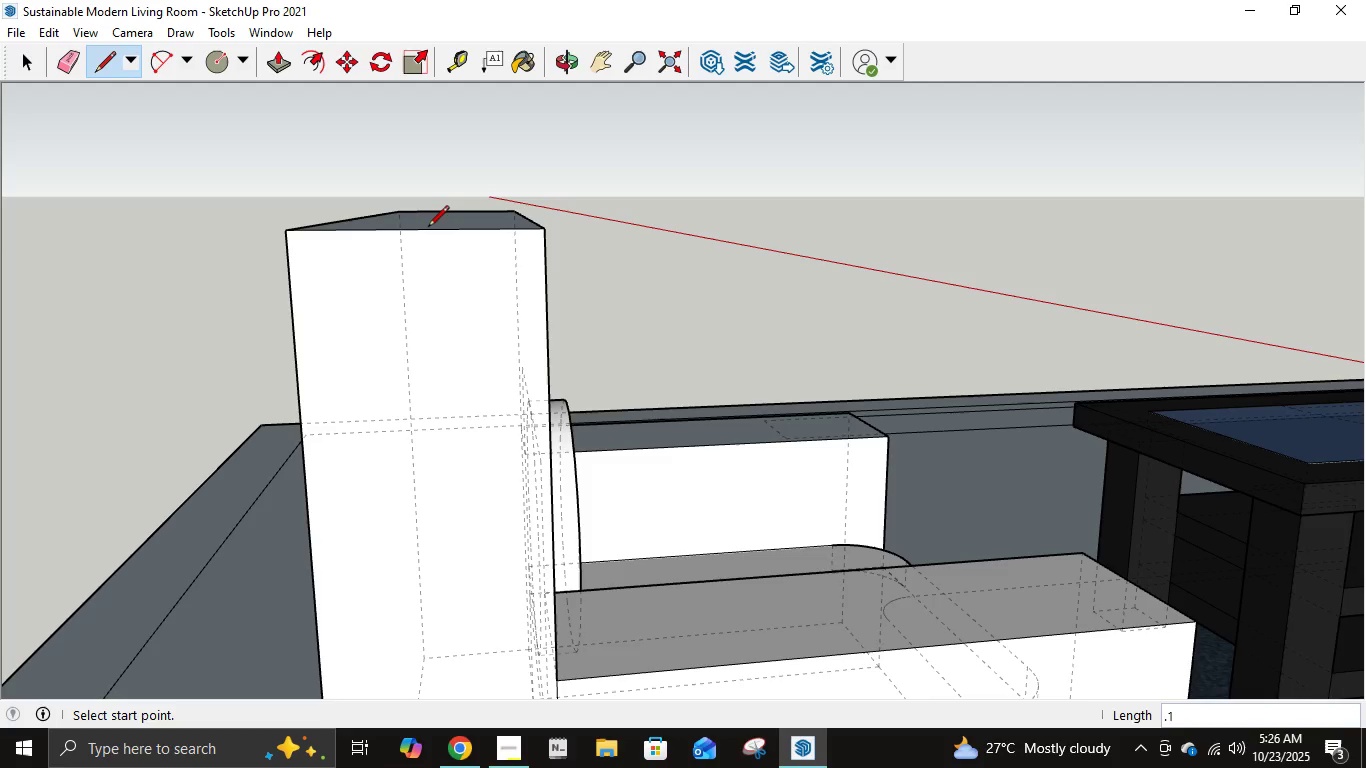 
left_click([541, 228])
 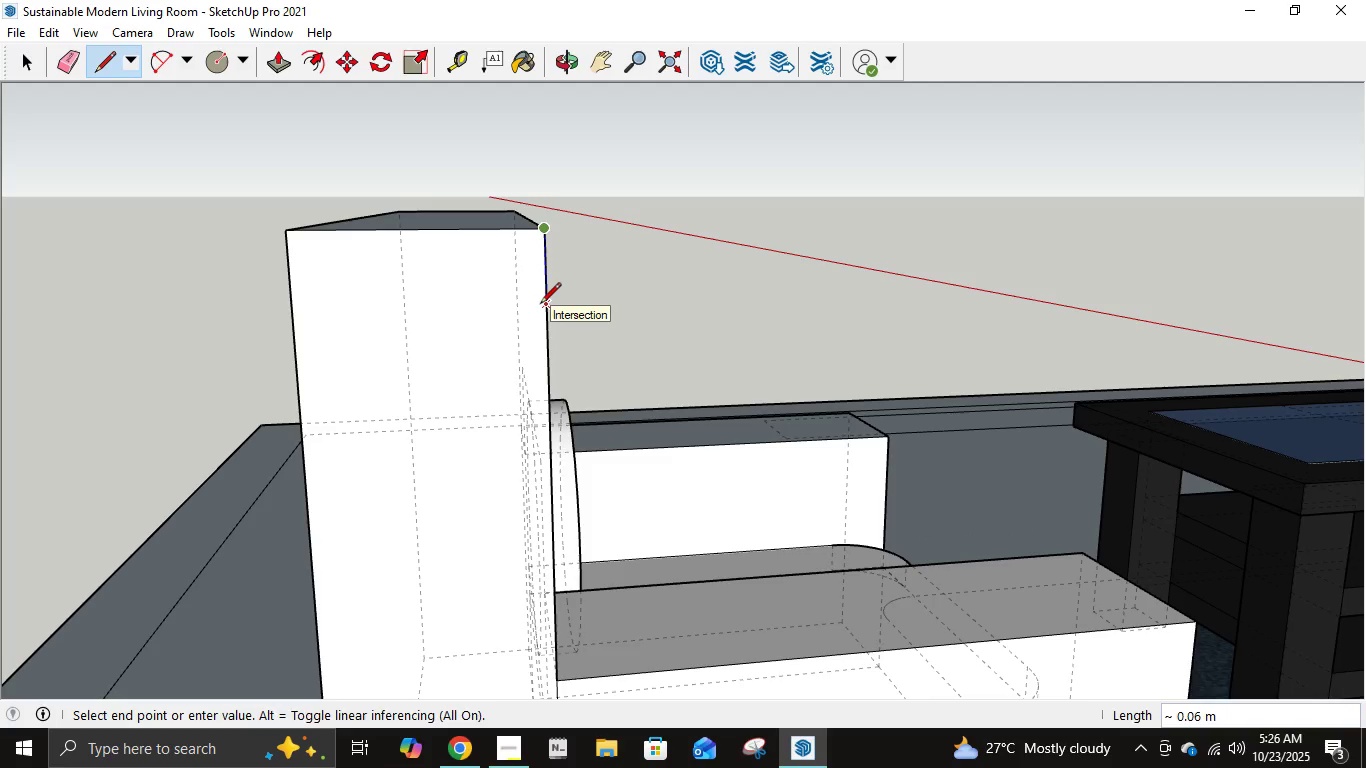 
key(NumpadDecimal)
 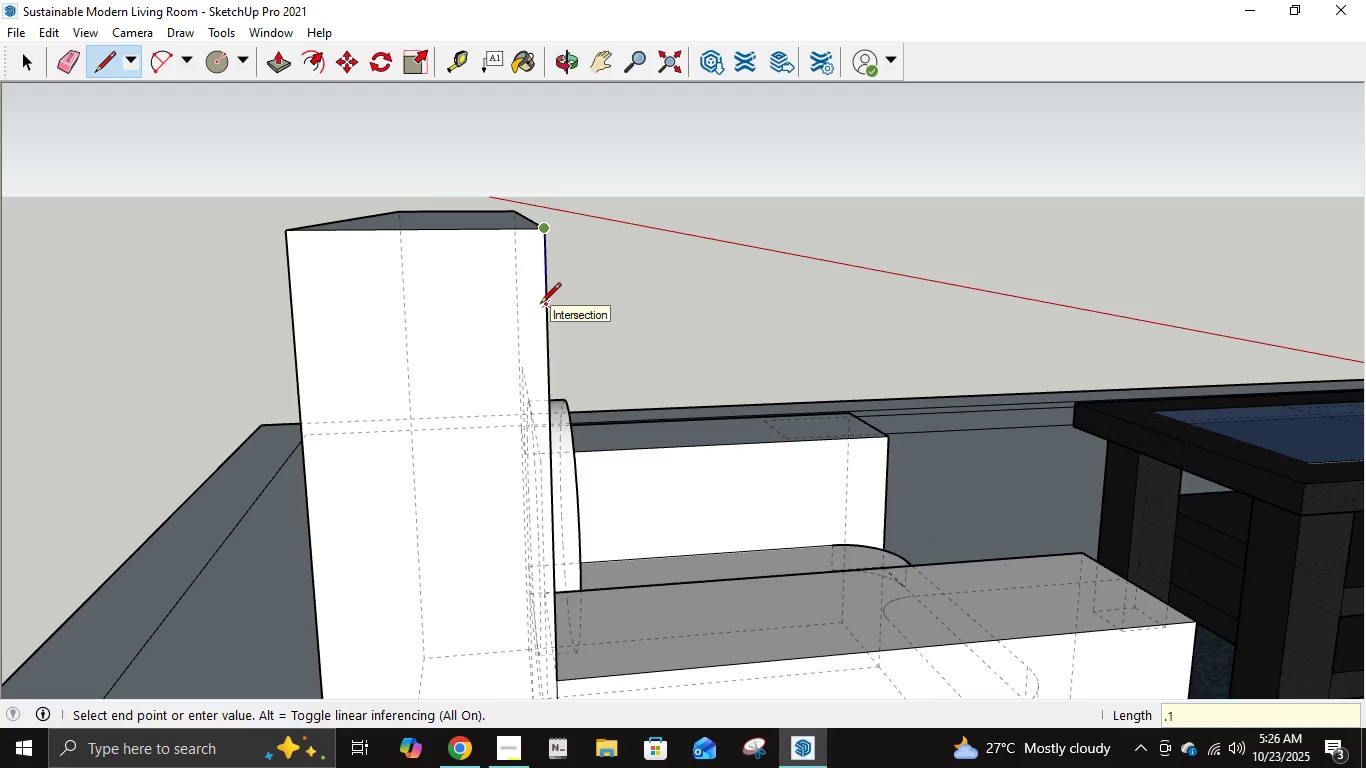 
key(Numpad1)
 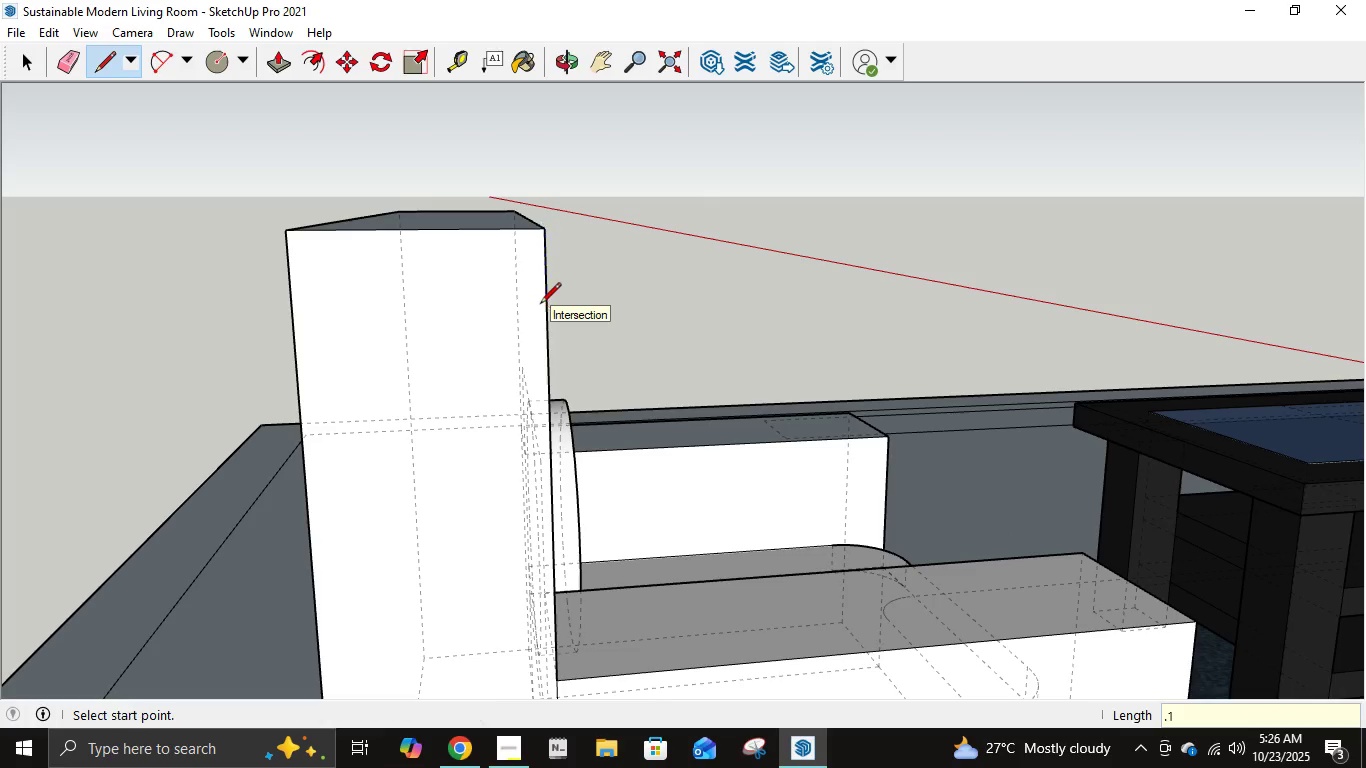 
key(NumpadEnter)
 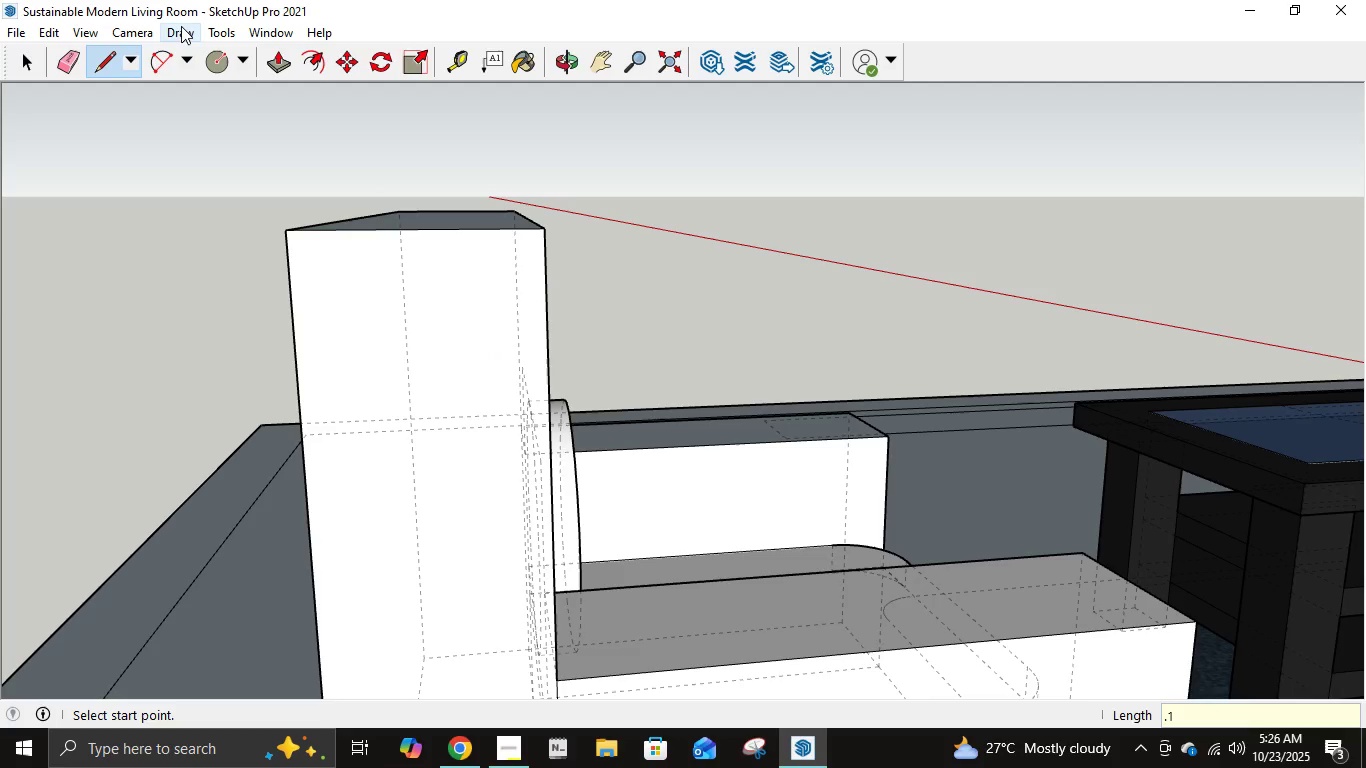 
left_click([154, 51])
 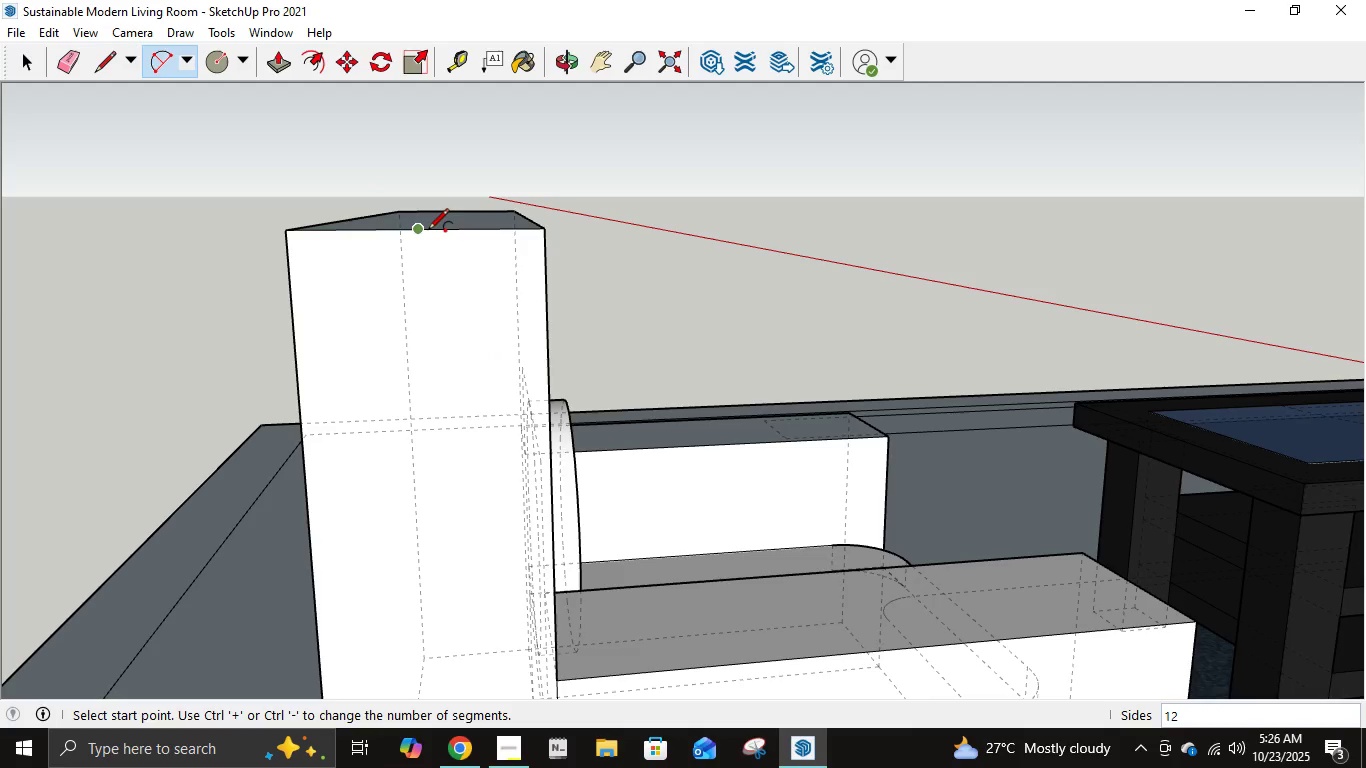 
left_click([424, 232])
 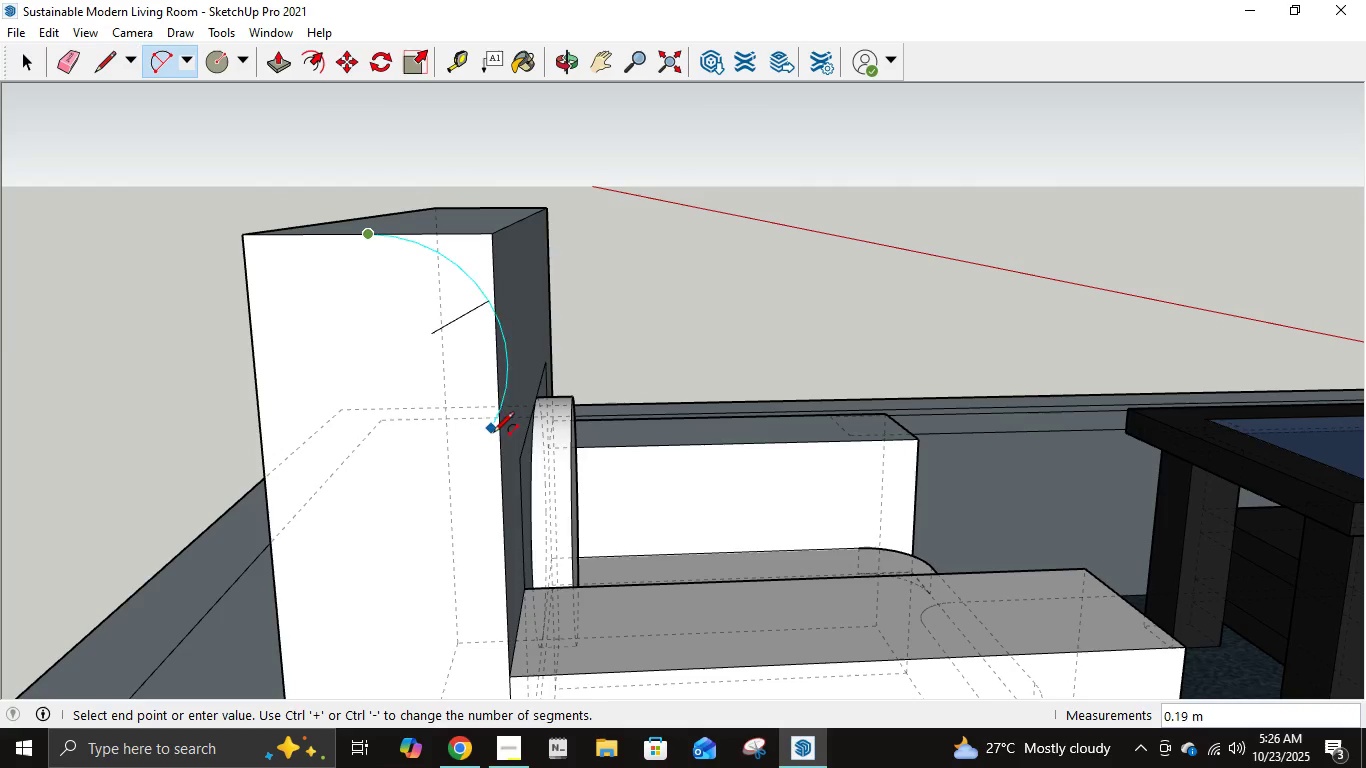 
wait(6.75)
 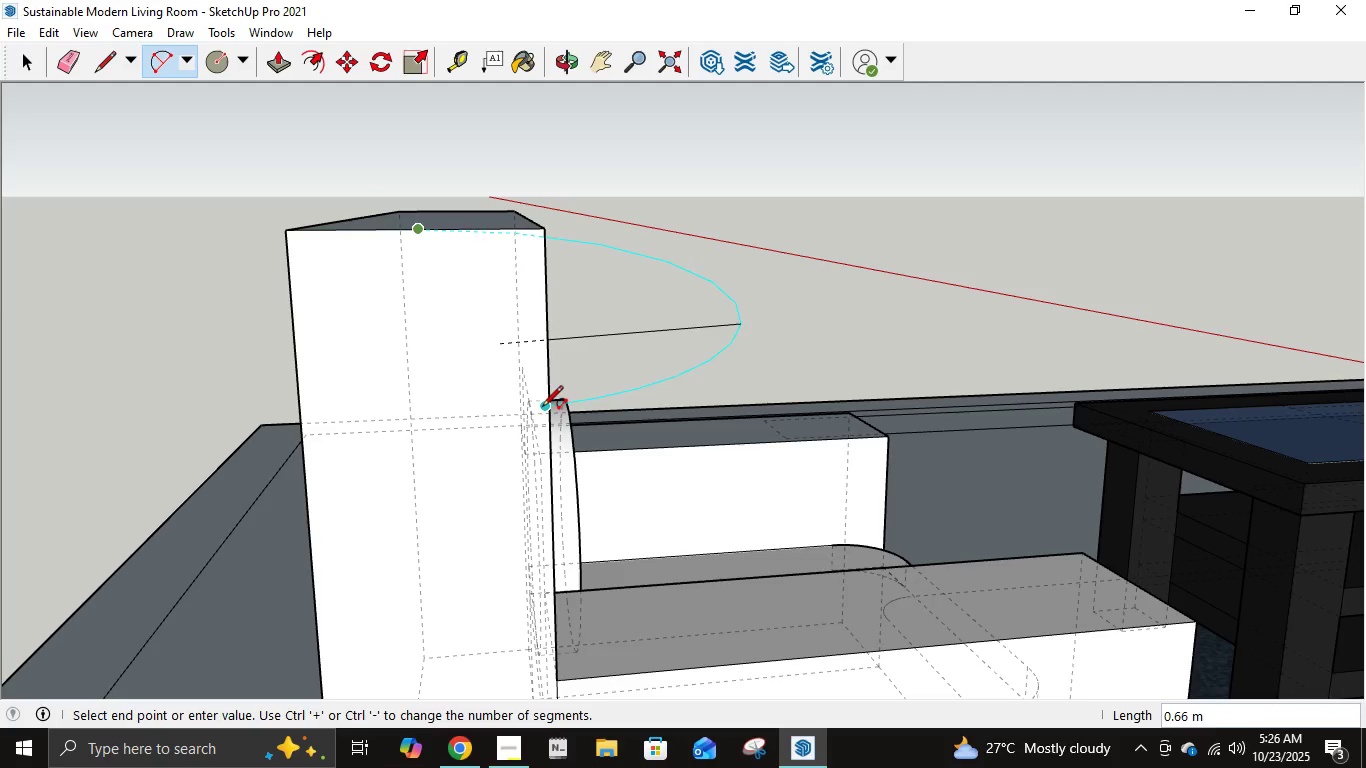 
left_click([493, 353])
 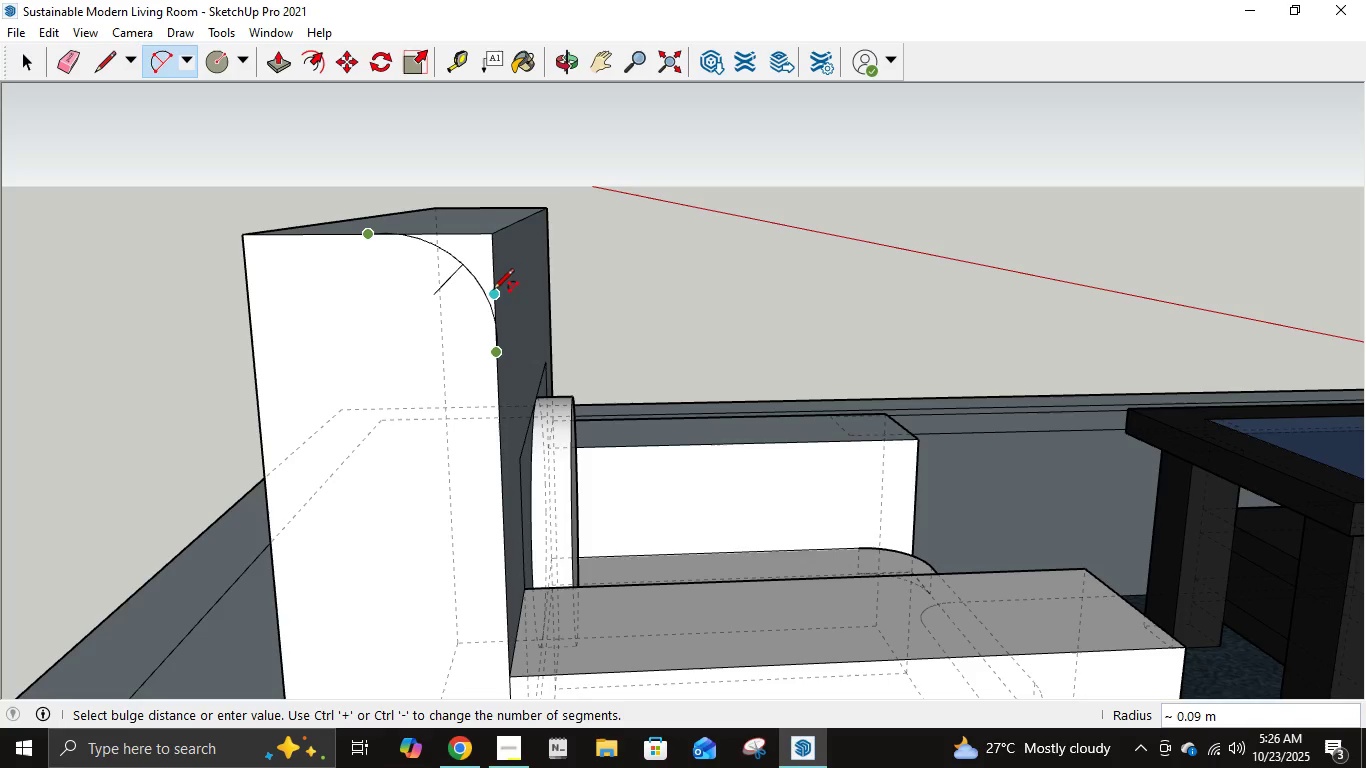 
left_click([493, 291])
 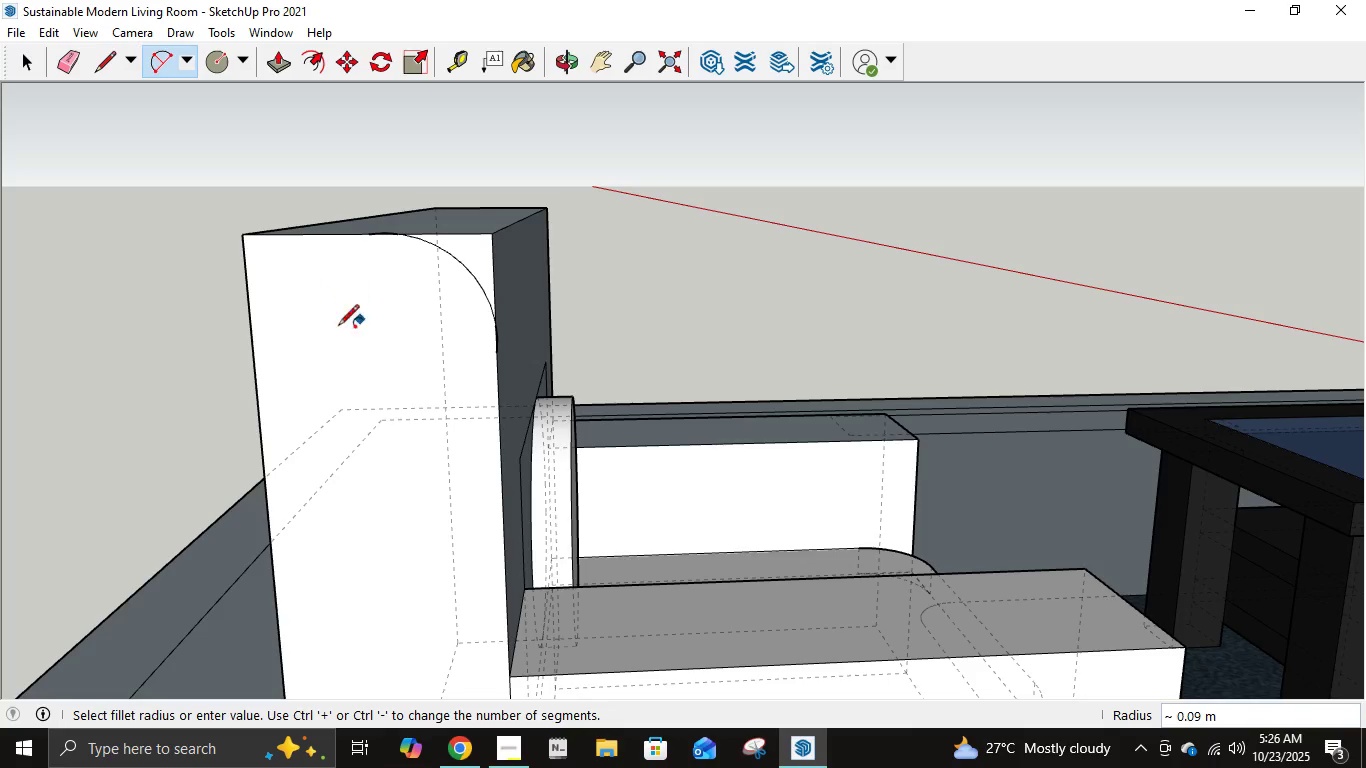 
key(Control+Z)
 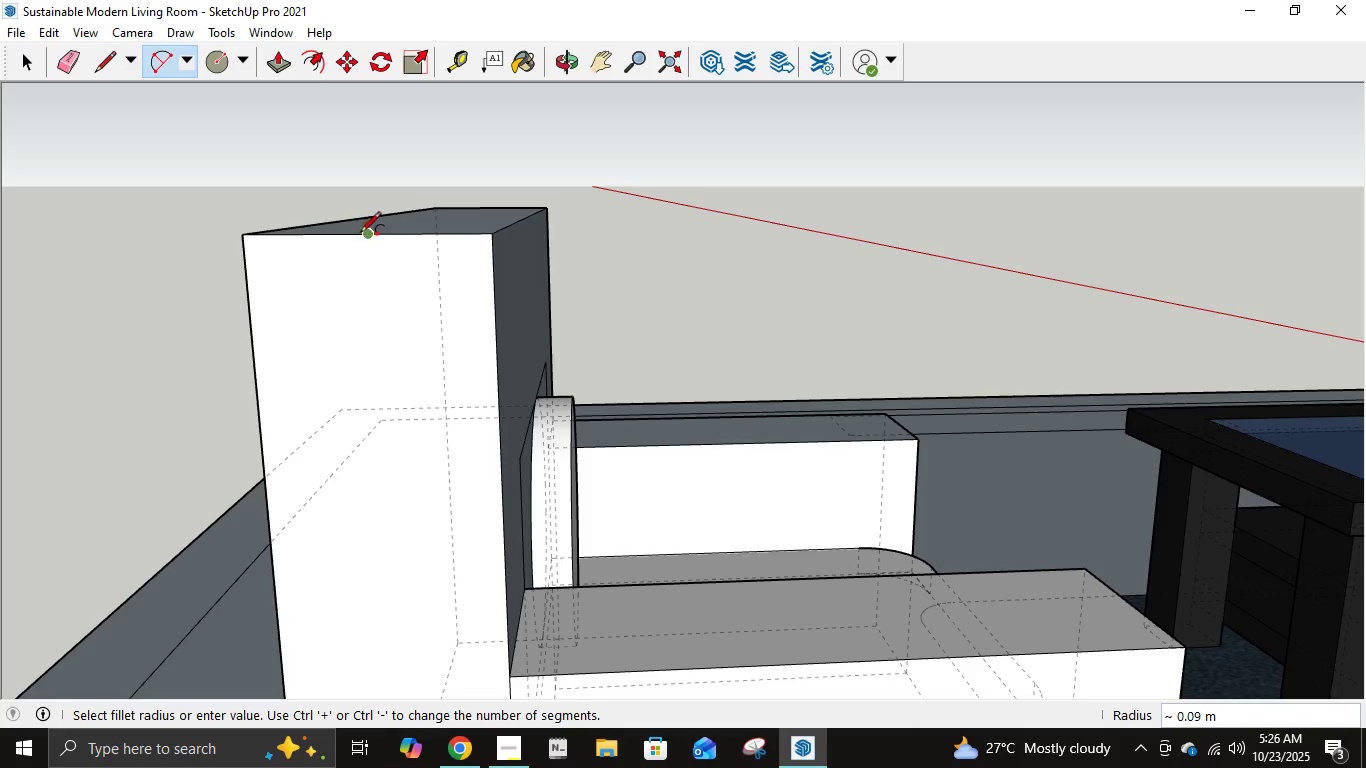 
left_click([372, 237])
 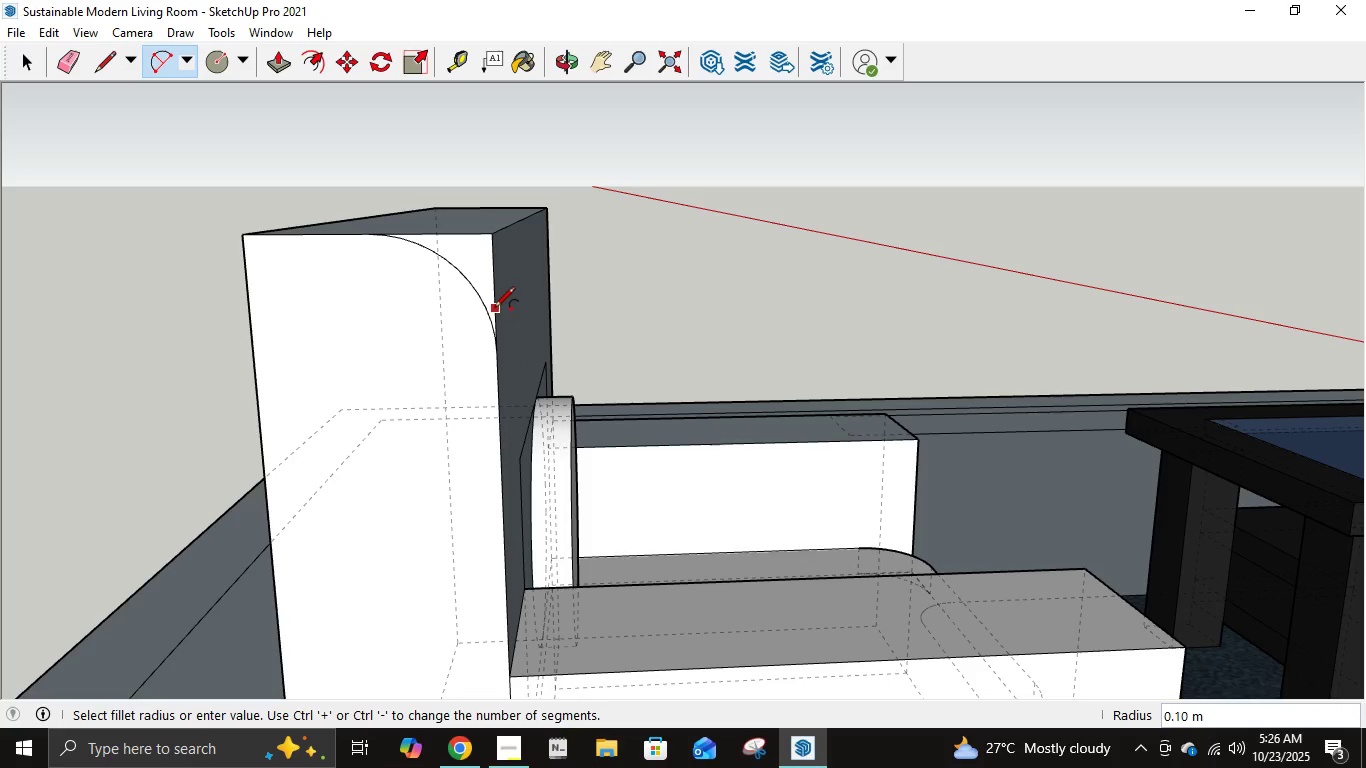 
wait(6.53)
 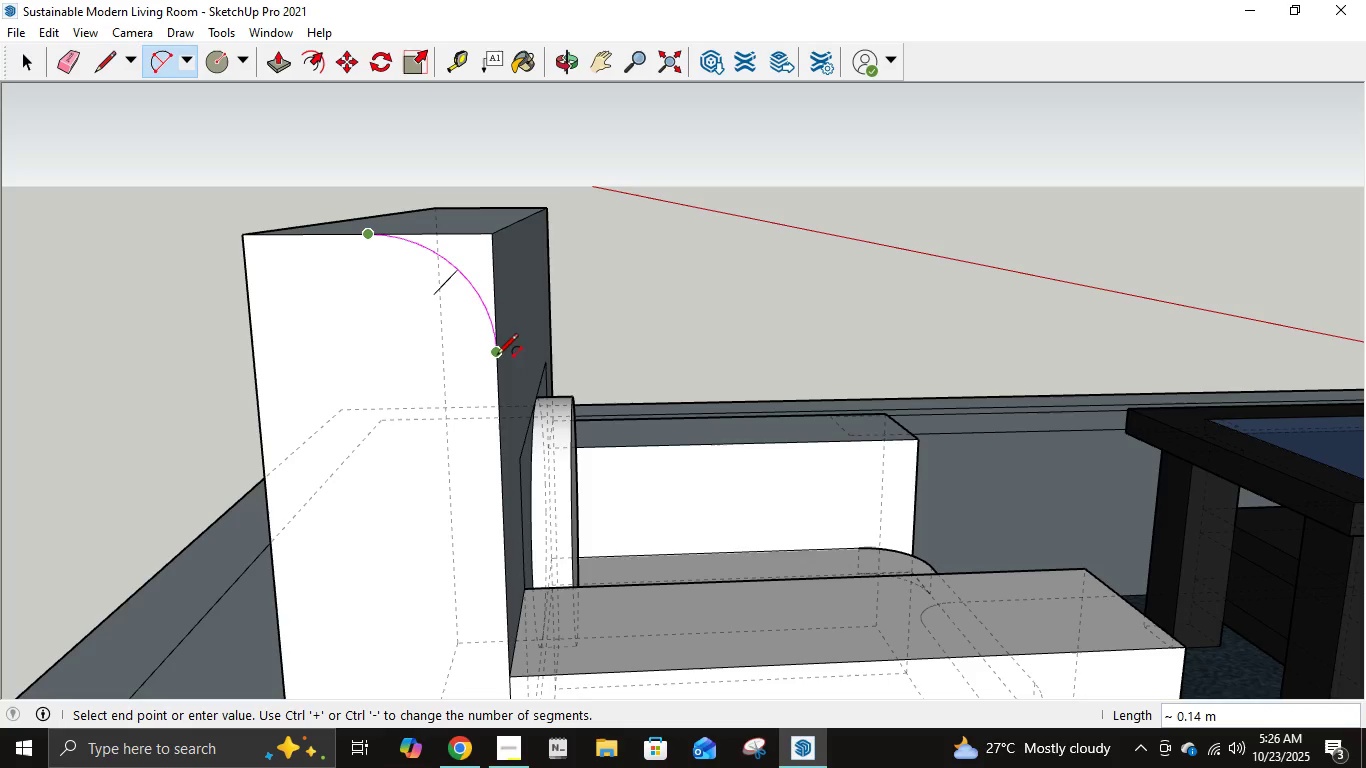 
left_click([264, 62])
 